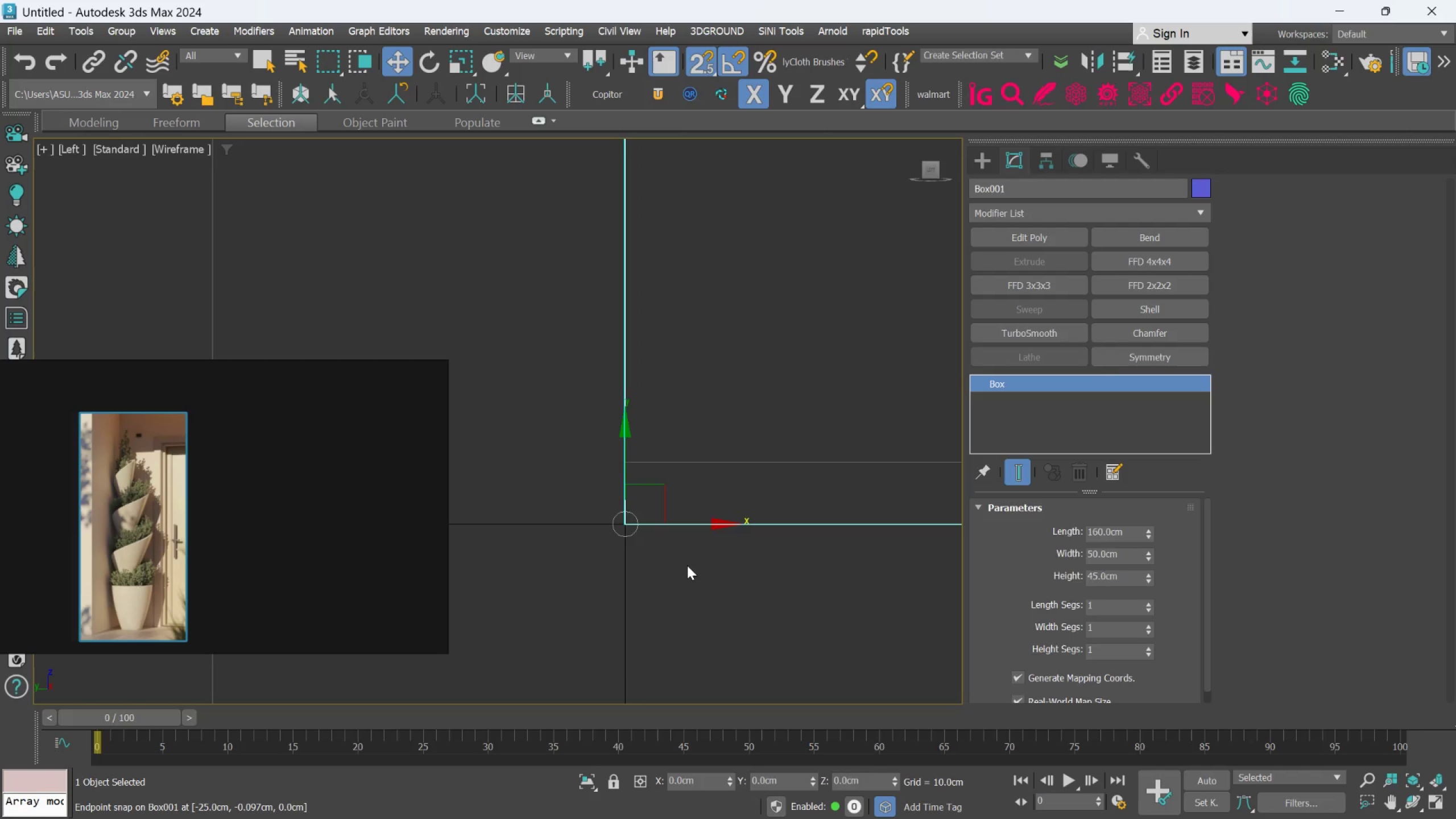 
left_click([687, 565])
 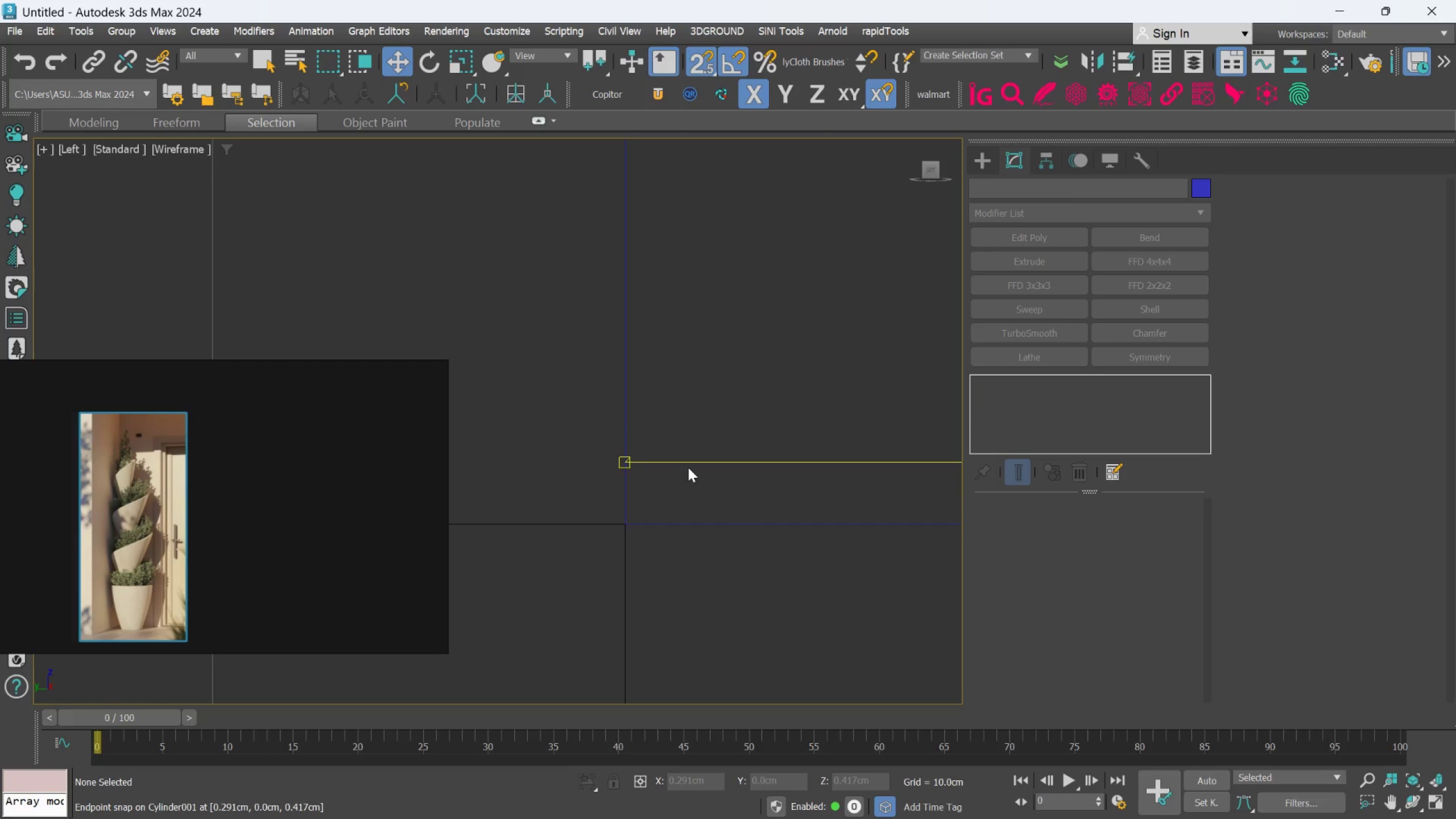 
left_click([688, 462])
 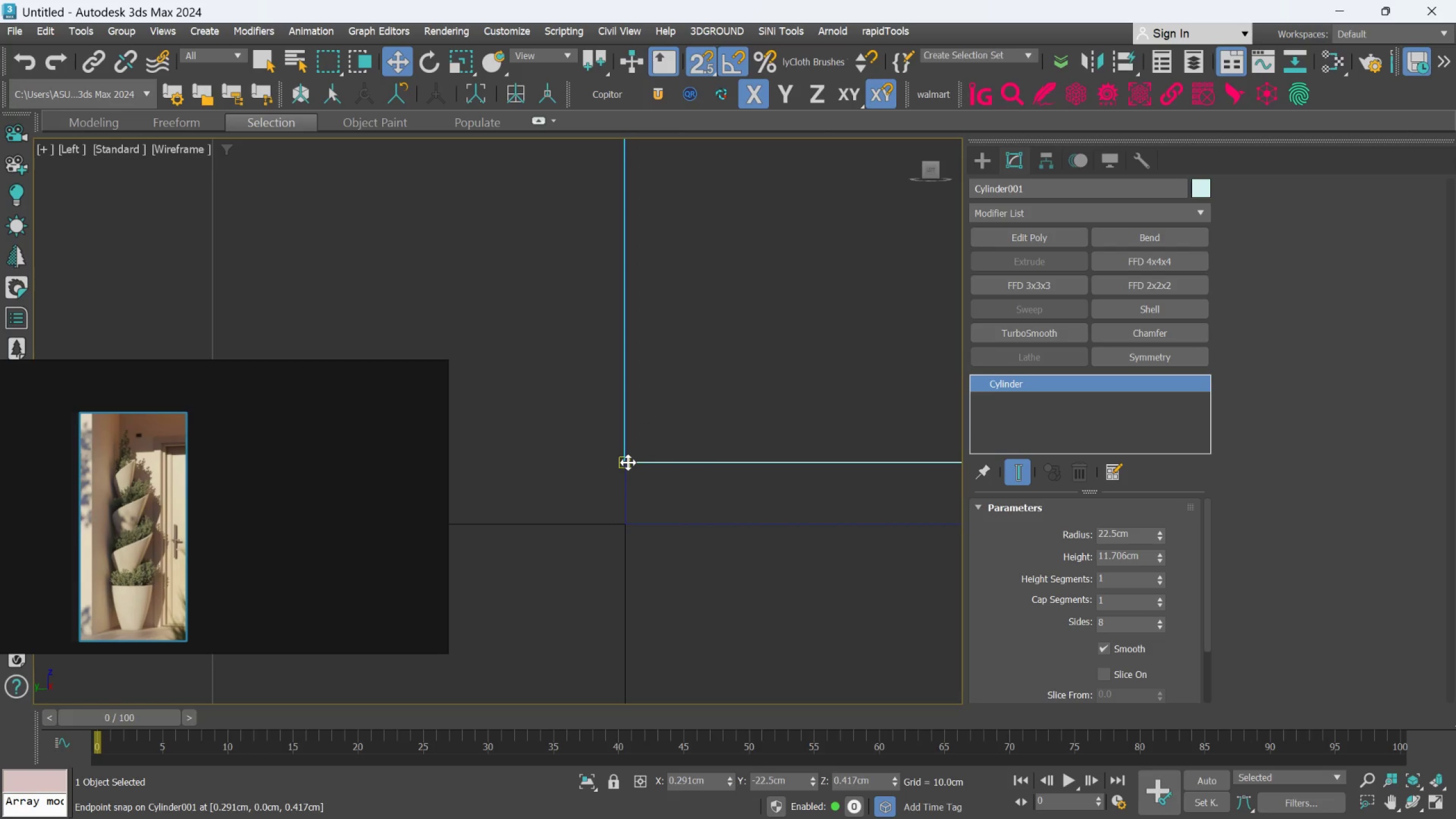 
left_click_drag(start_coordinate=[628, 462], to_coordinate=[639, 535])
 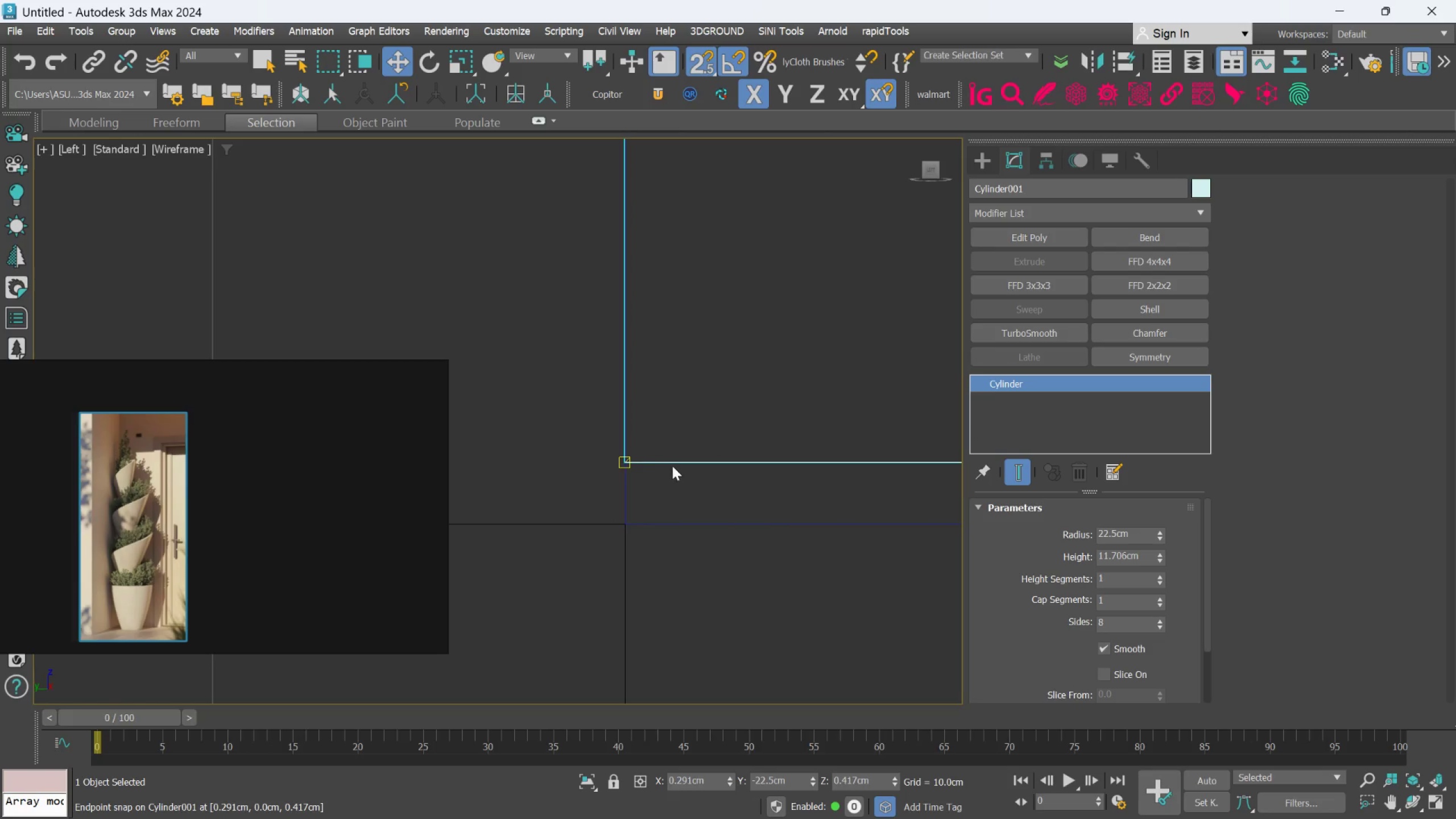 
scroll: coordinate [672, 466], scroll_direction: down, amount: 3.0
 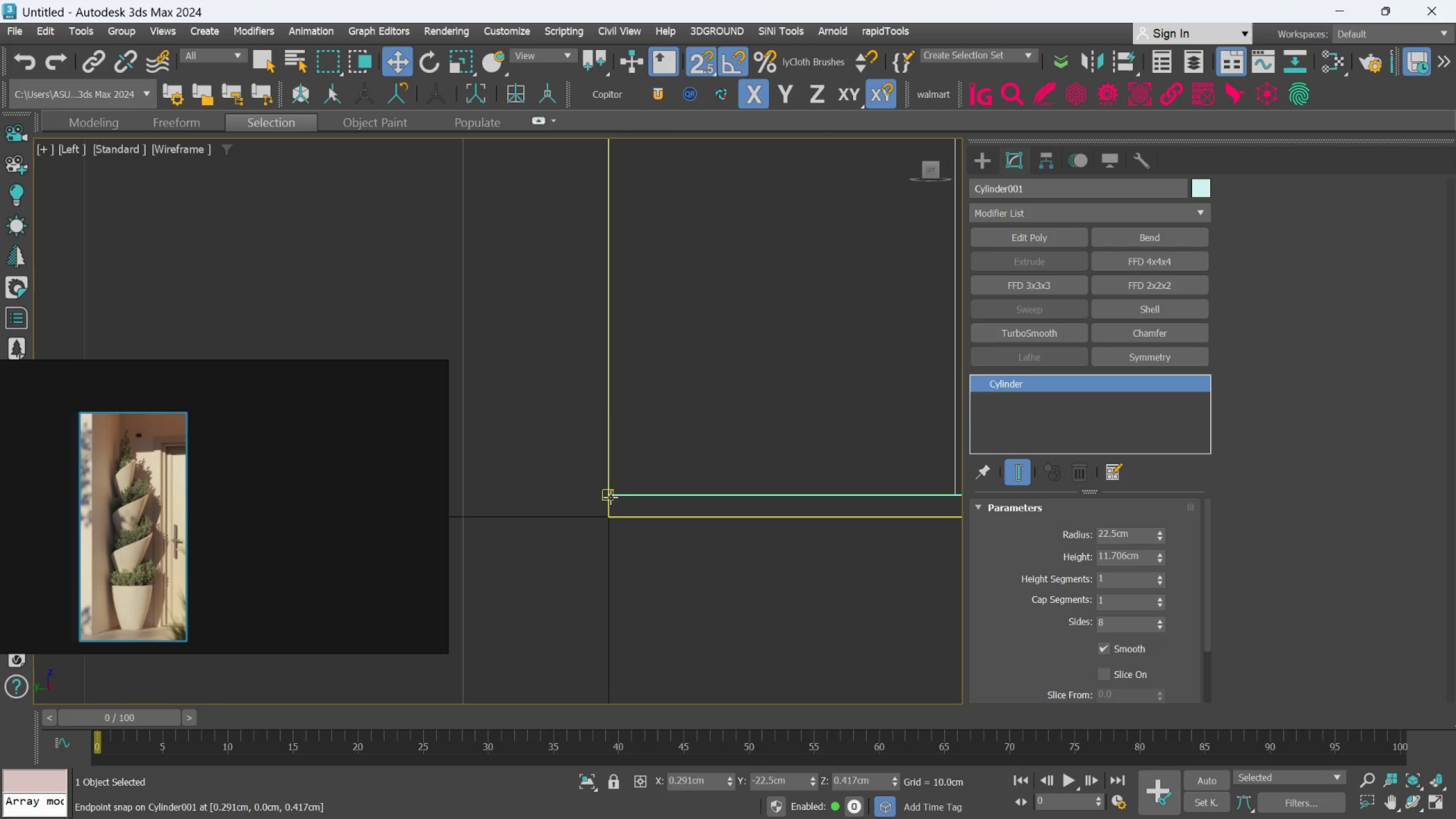 
left_click_drag(start_coordinate=[612, 495], to_coordinate=[624, 523])
 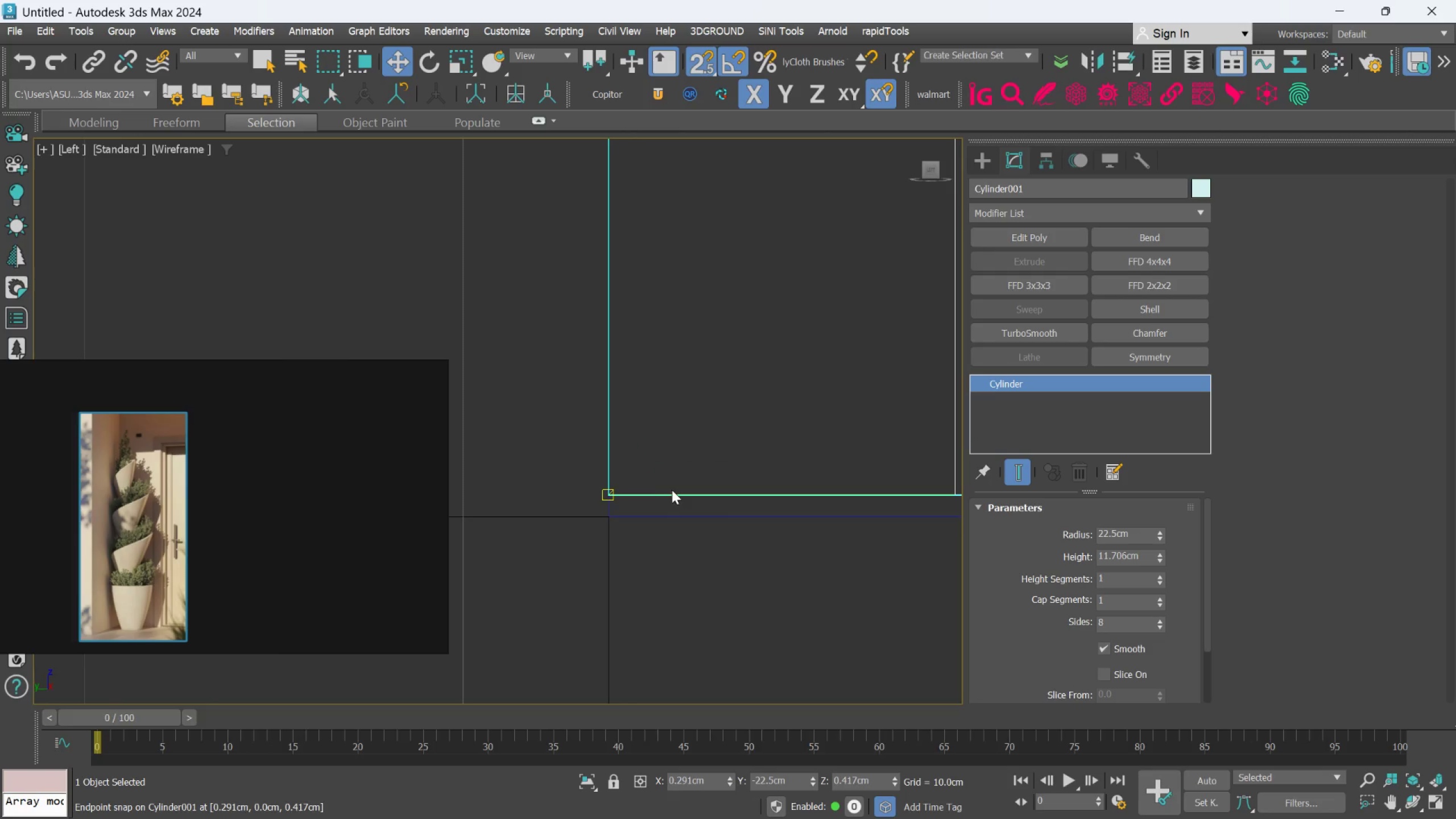 
scroll: coordinate [672, 490], scroll_direction: down, amount: 3.0
 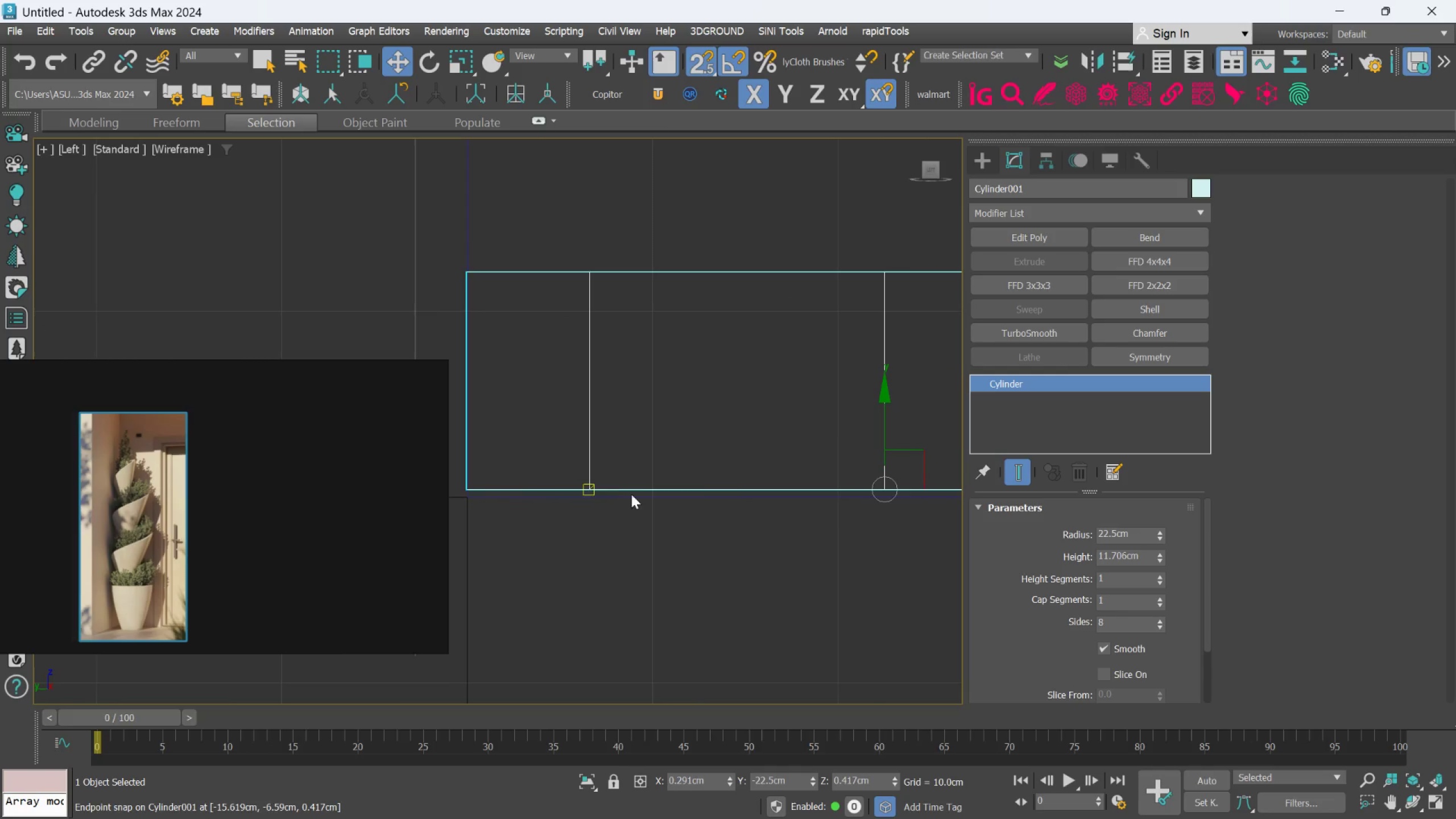 
scroll: coordinate [717, 486], scroll_direction: up, amount: 1.0
 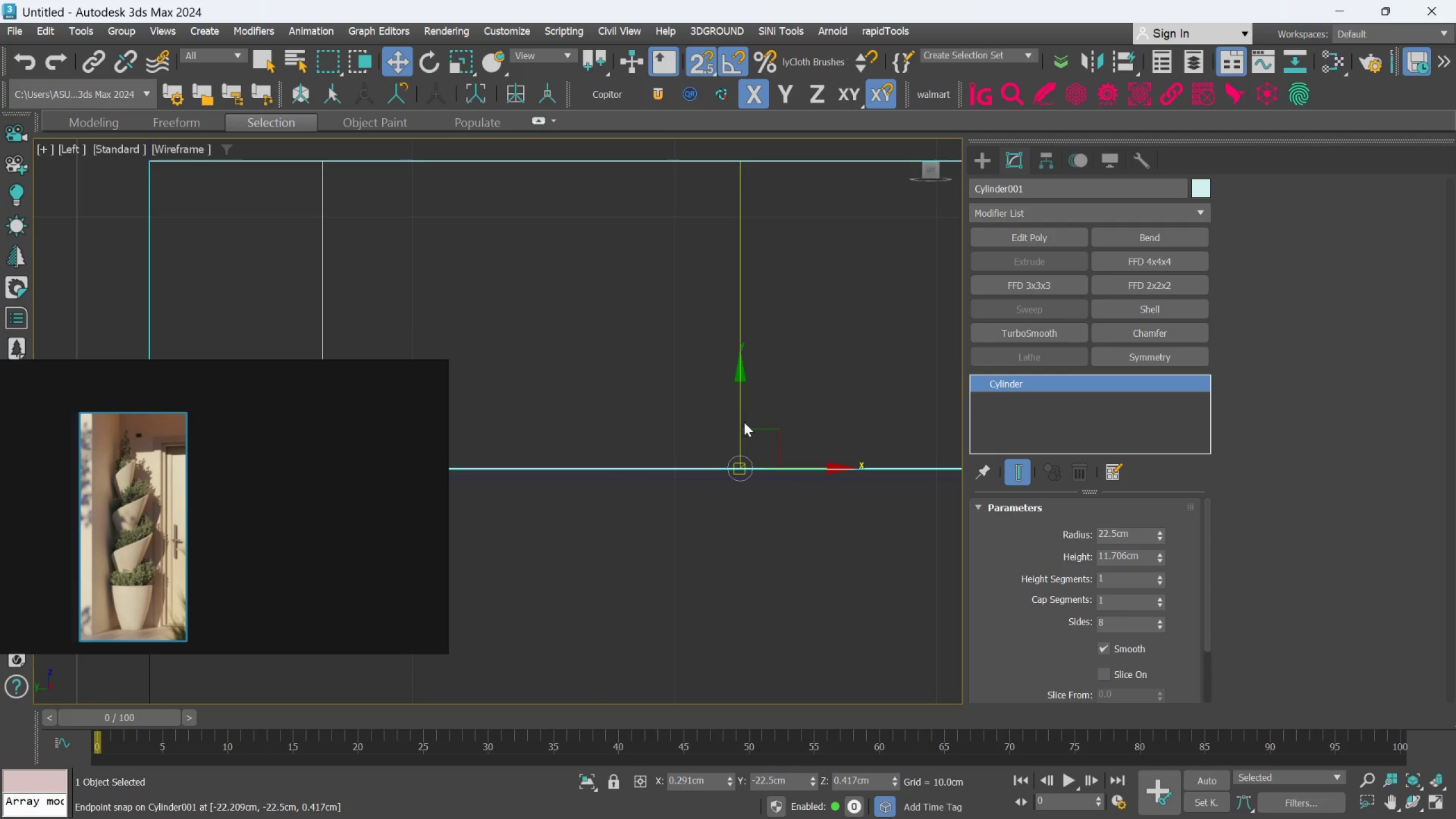 
left_click_drag(start_coordinate=[740, 418], to_coordinate=[738, 472])
 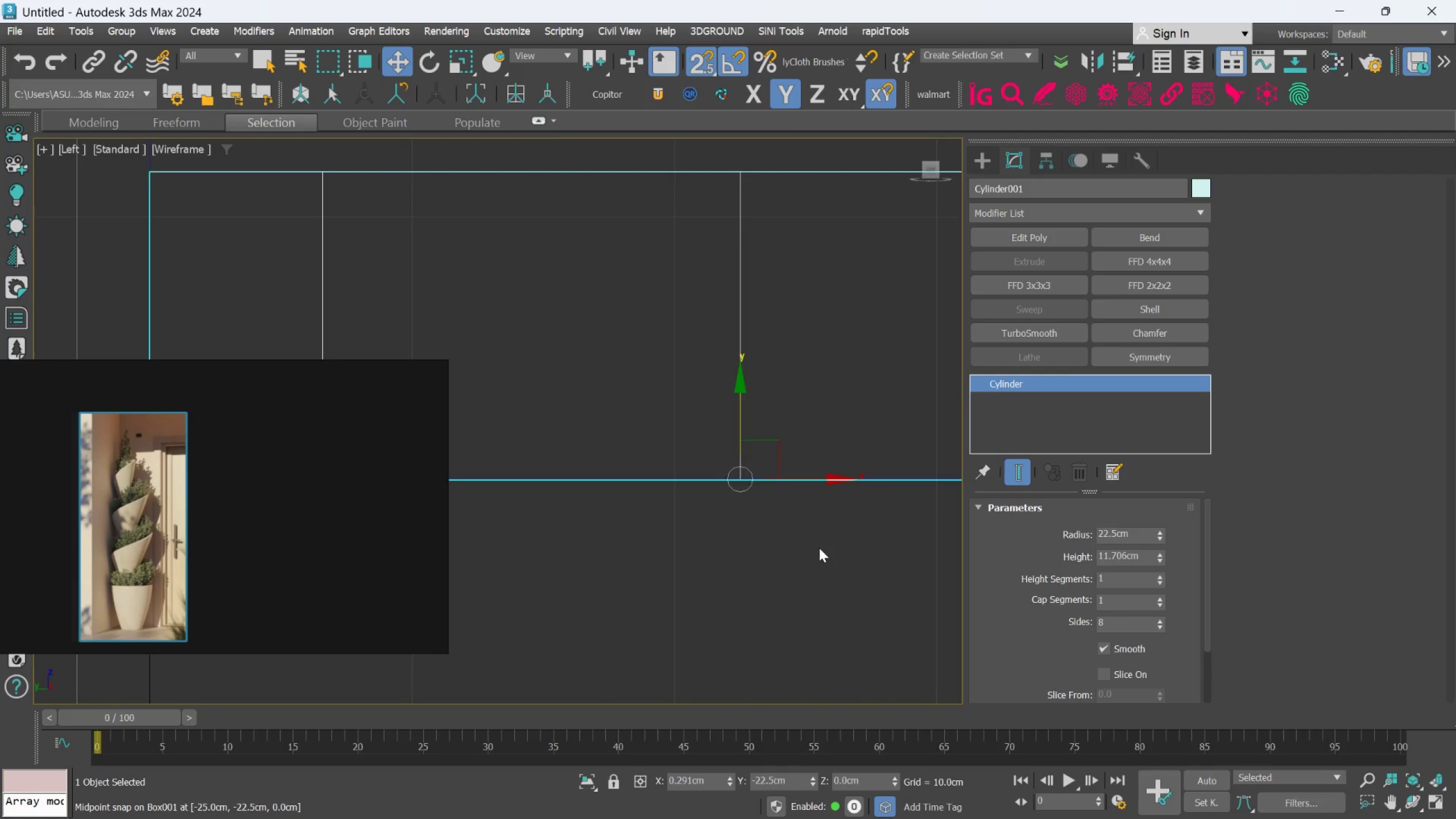 
scroll: coordinate [819, 548], scroll_direction: down, amount: 4.0
 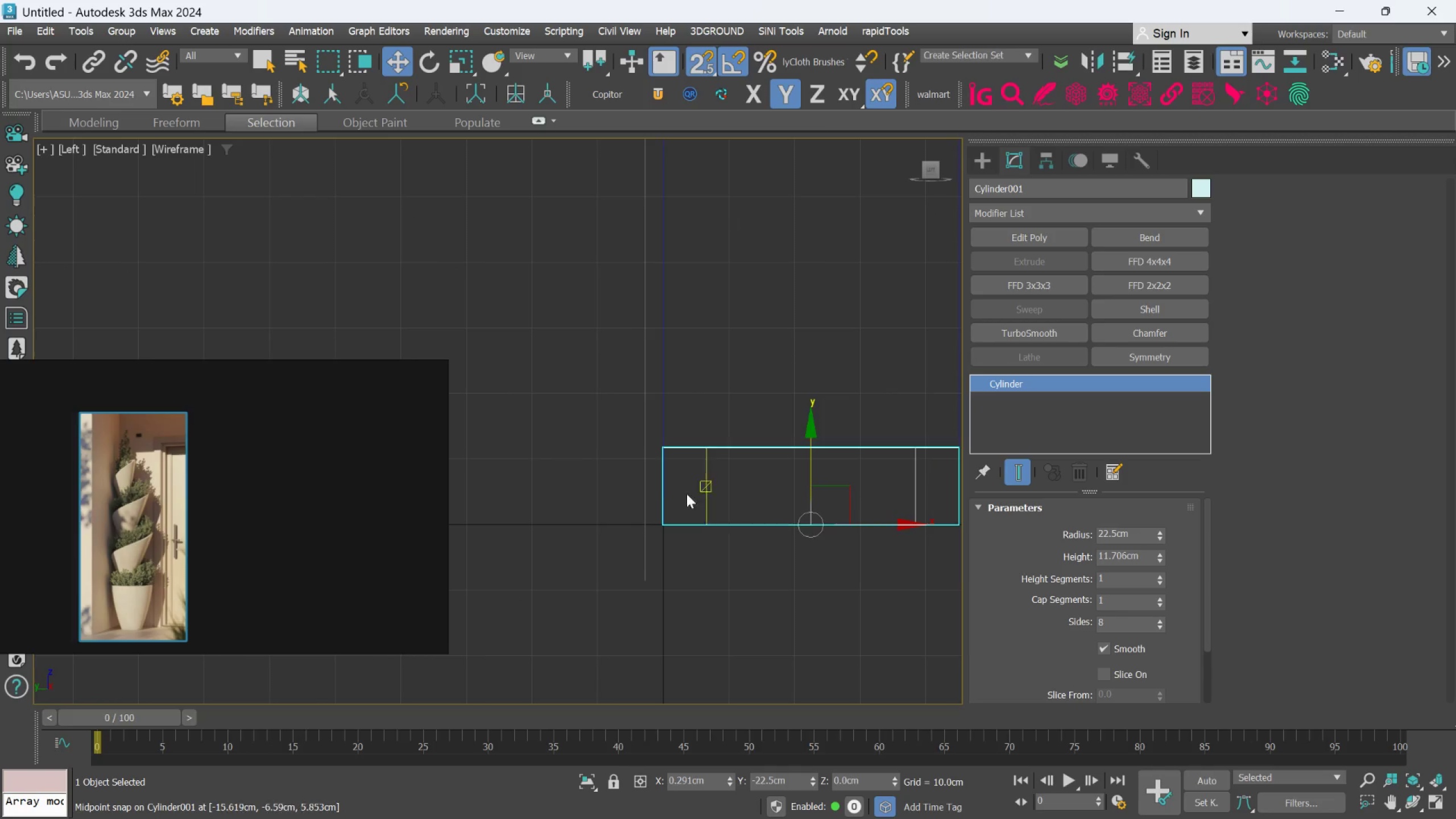 
scroll: coordinate [677, 475], scroll_direction: up, amount: 5.0
 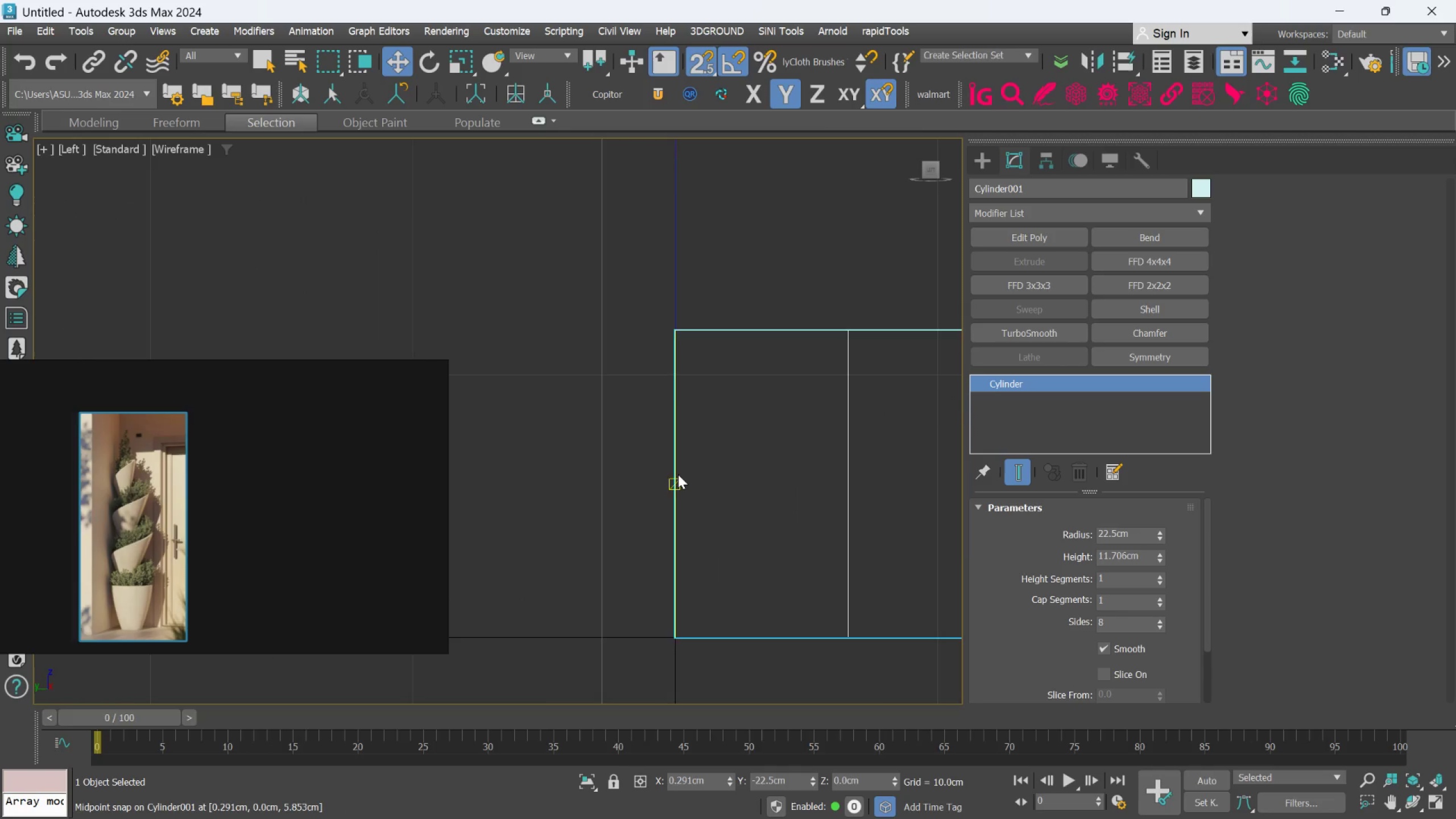 
scroll: coordinate [758, 462], scroll_direction: down, amount: 6.0
 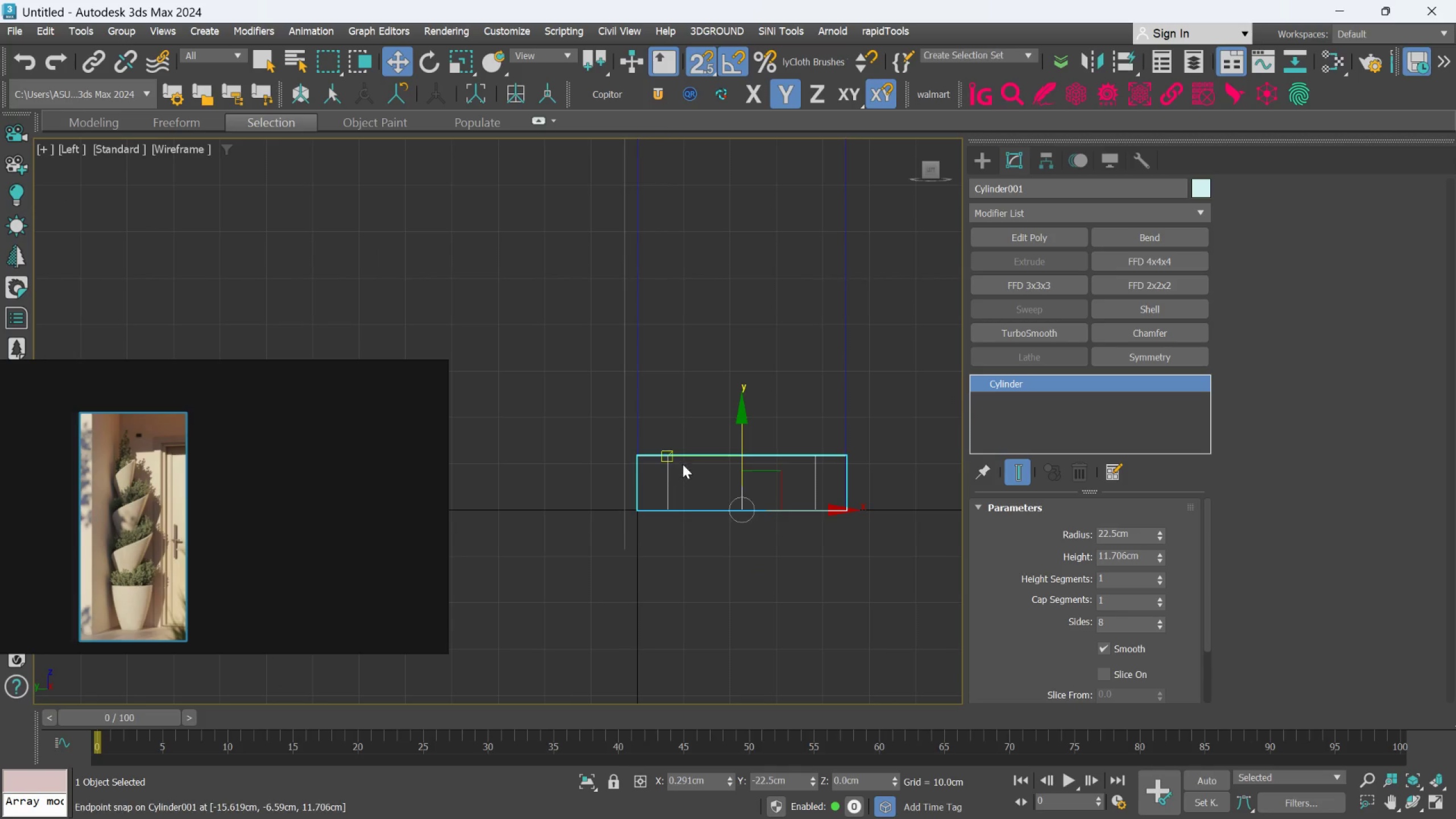 
scroll: coordinate [747, 459], scroll_direction: none, amount: 0.0
 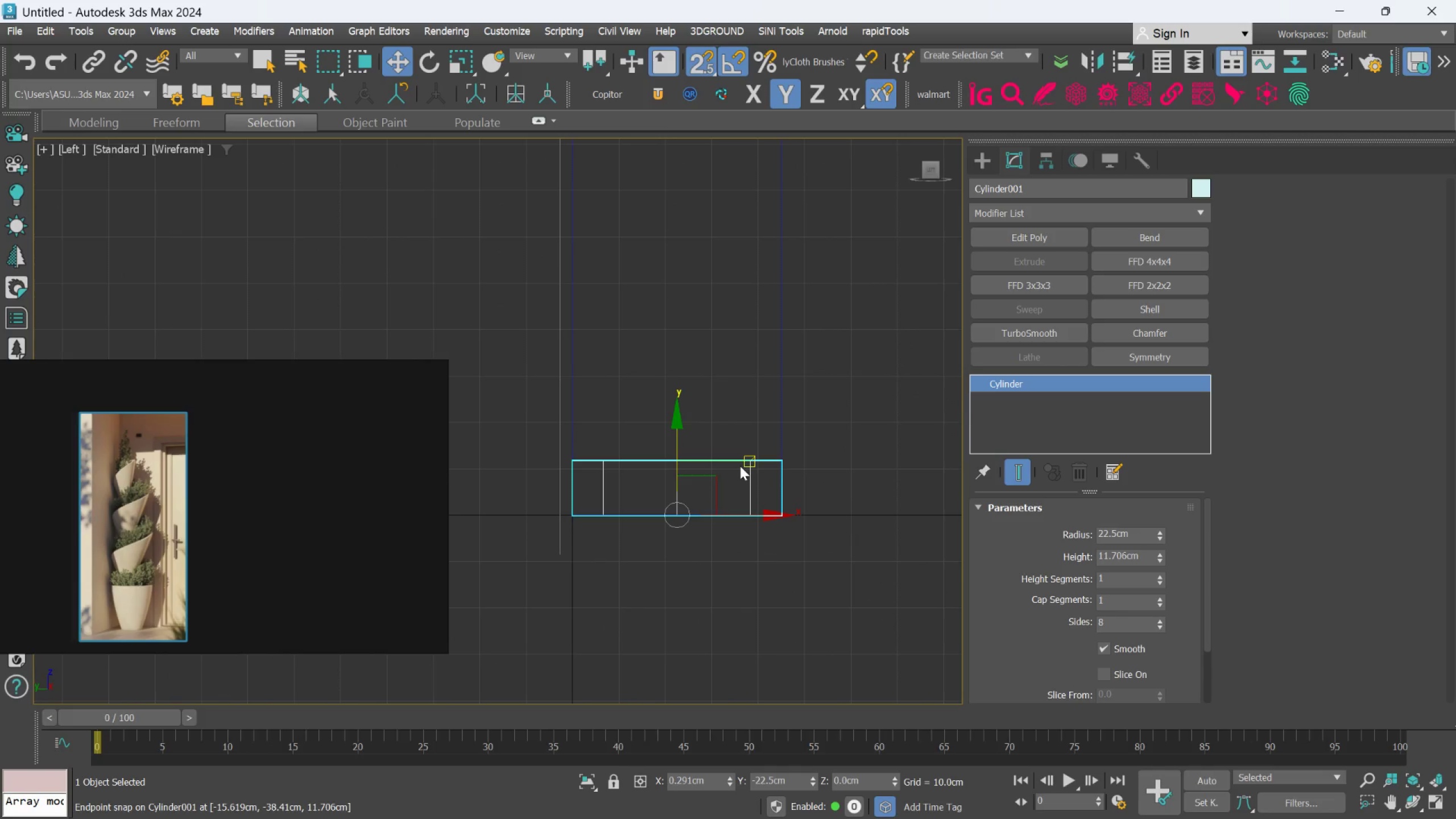 
key(F)
 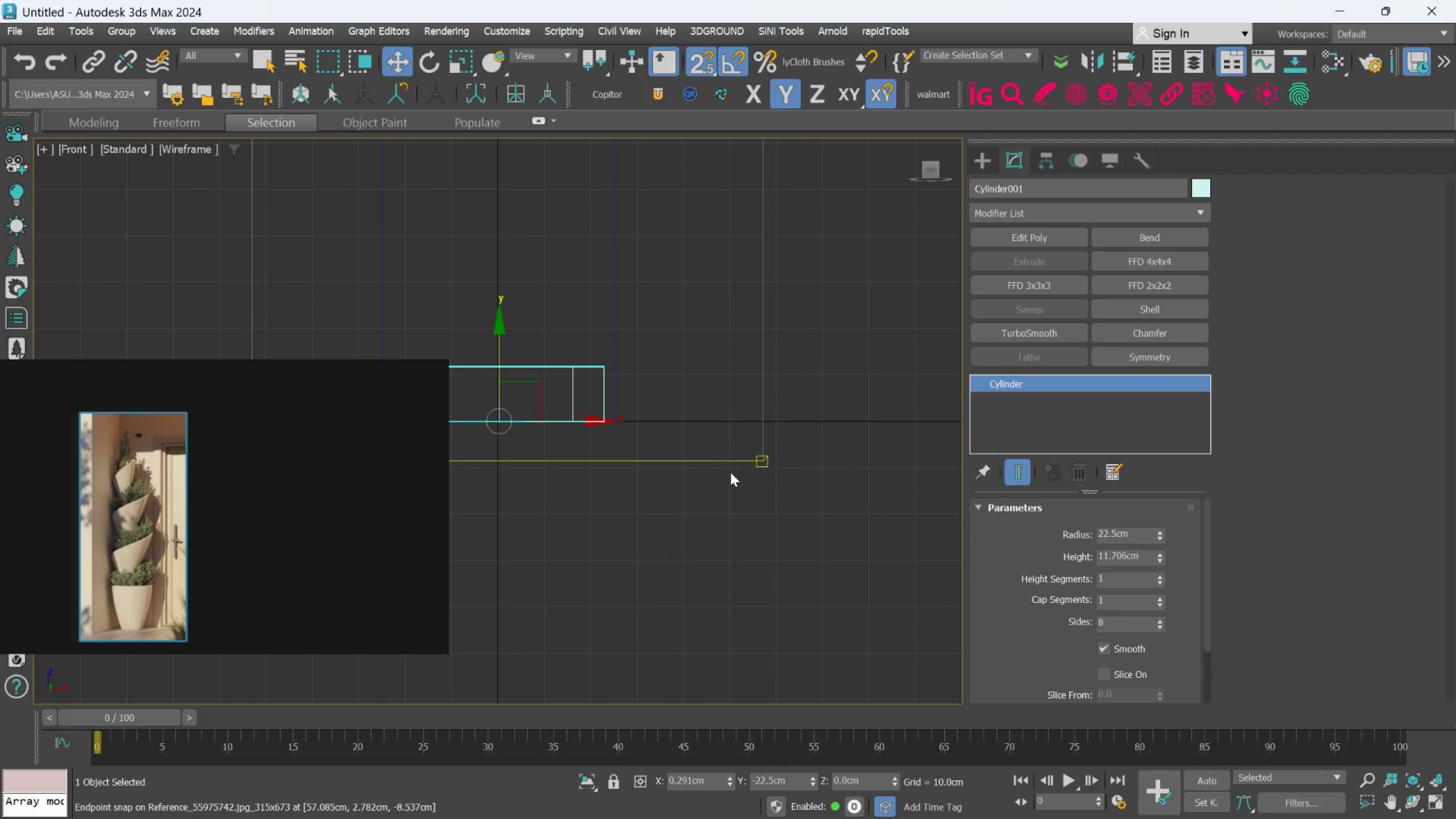 
scroll: coordinate [737, 473], scroll_direction: down, amount: 3.0
 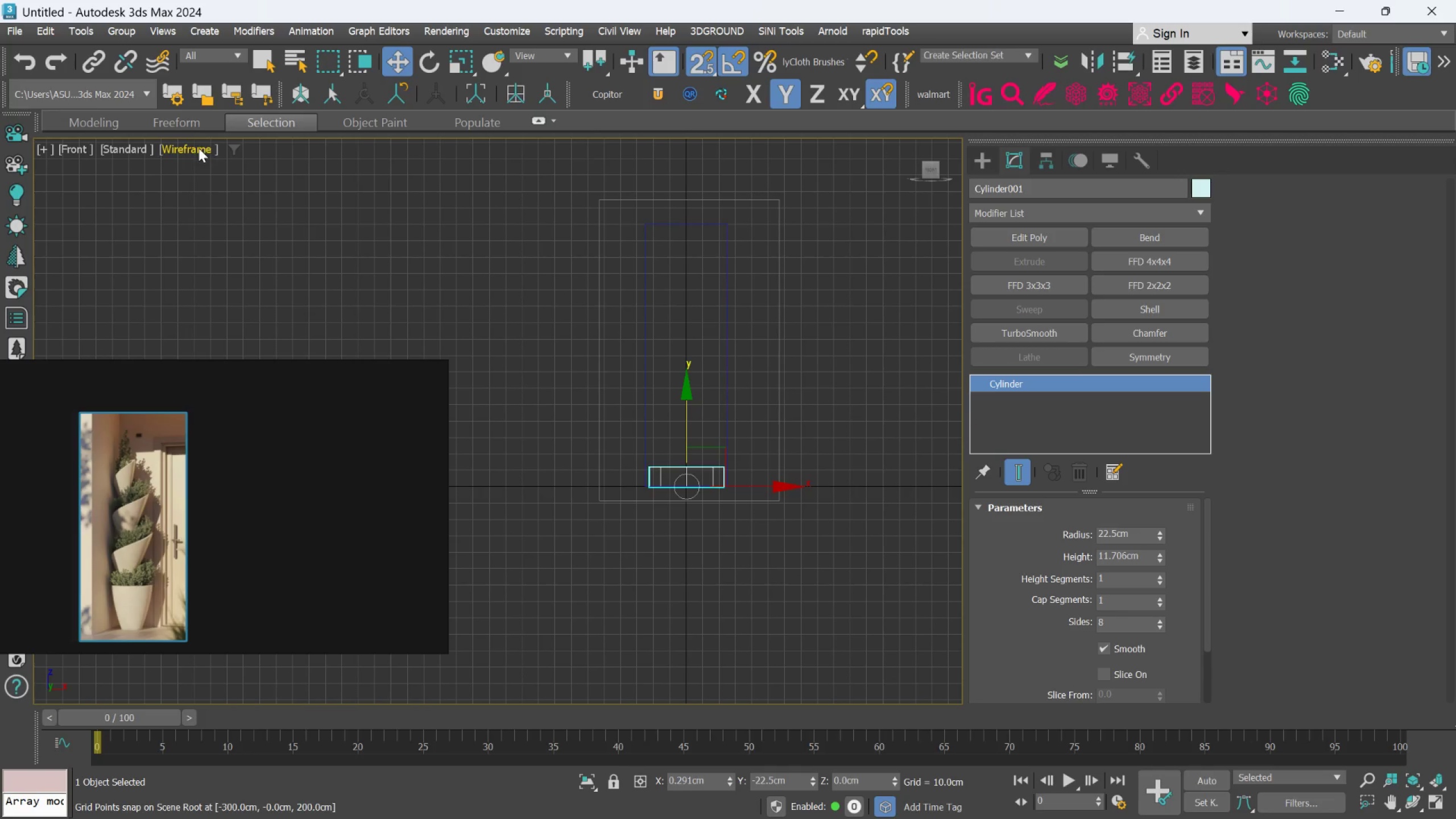 
key(S)
 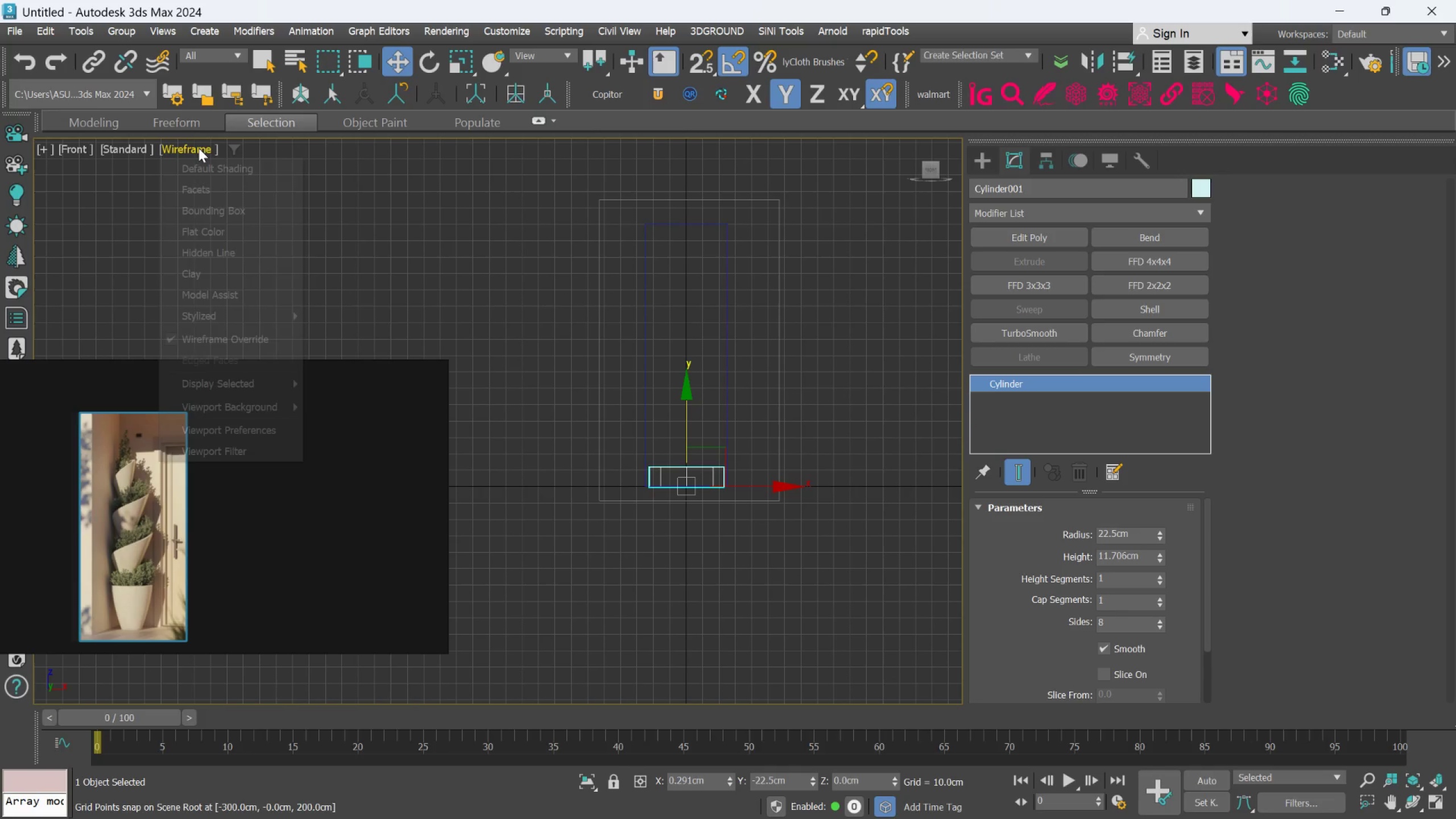 
left_click([198, 148])
 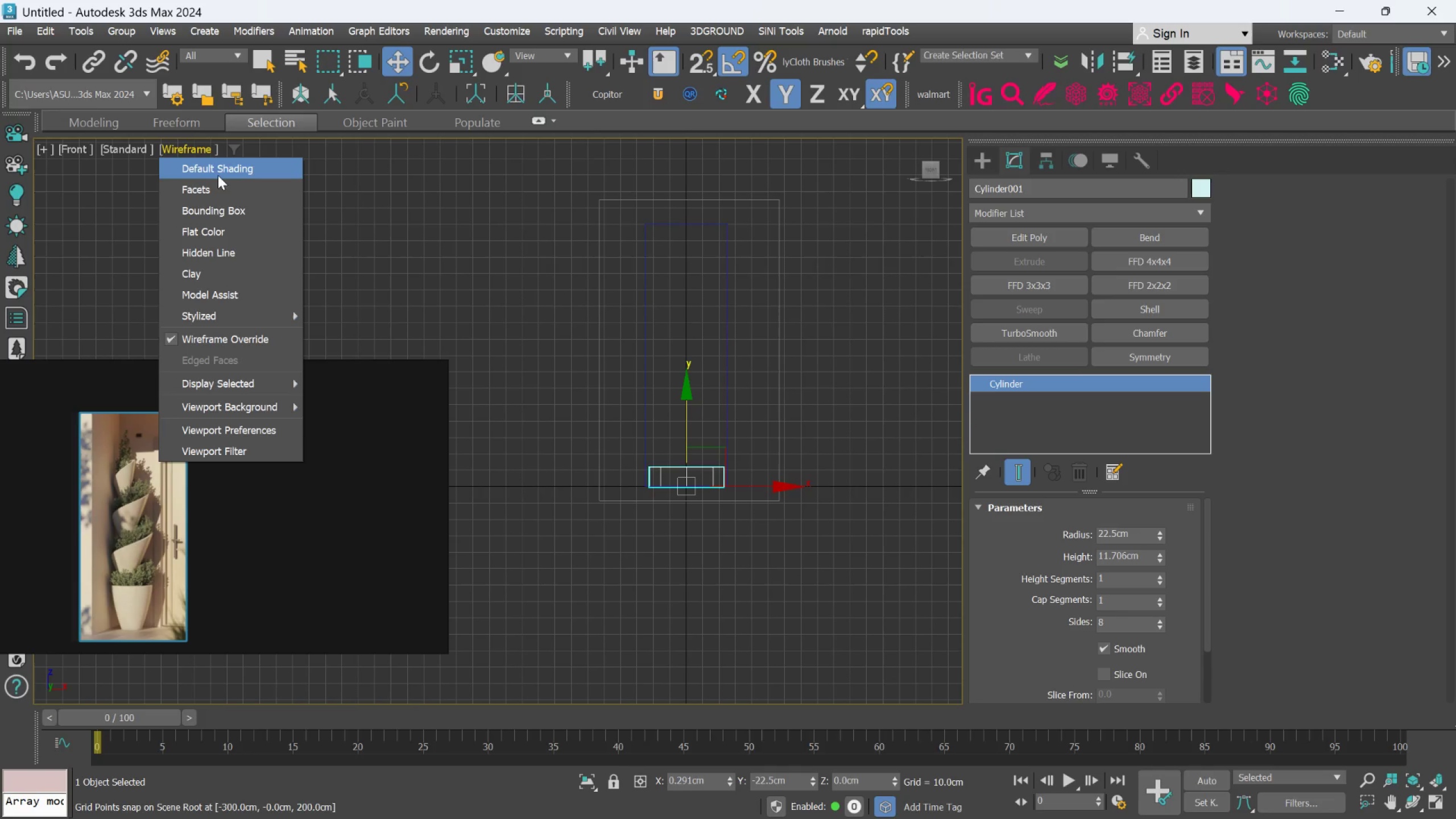 
left_click([218, 175])
 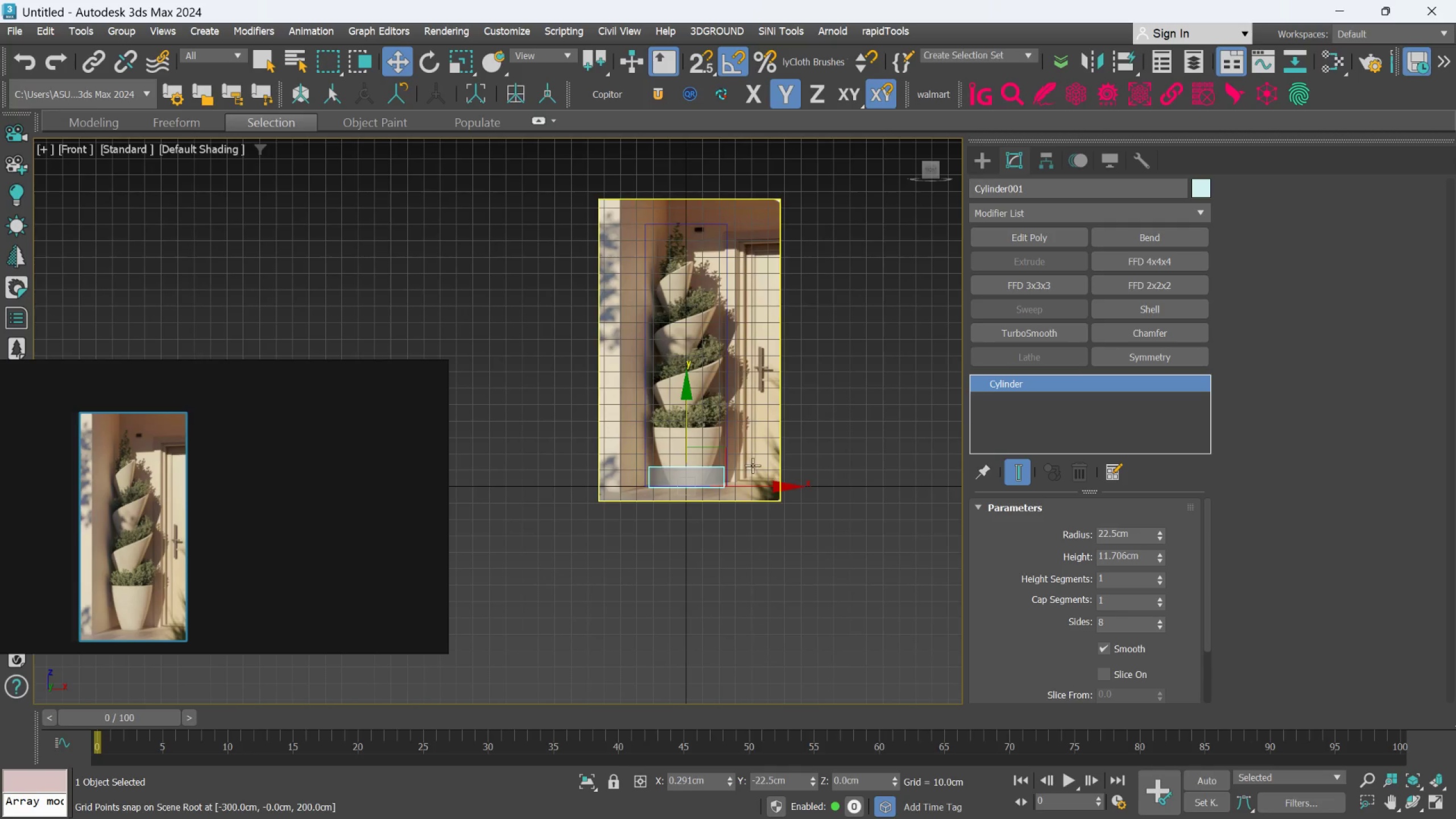 
scroll: coordinate [735, 451], scroll_direction: up, amount: 4.0
 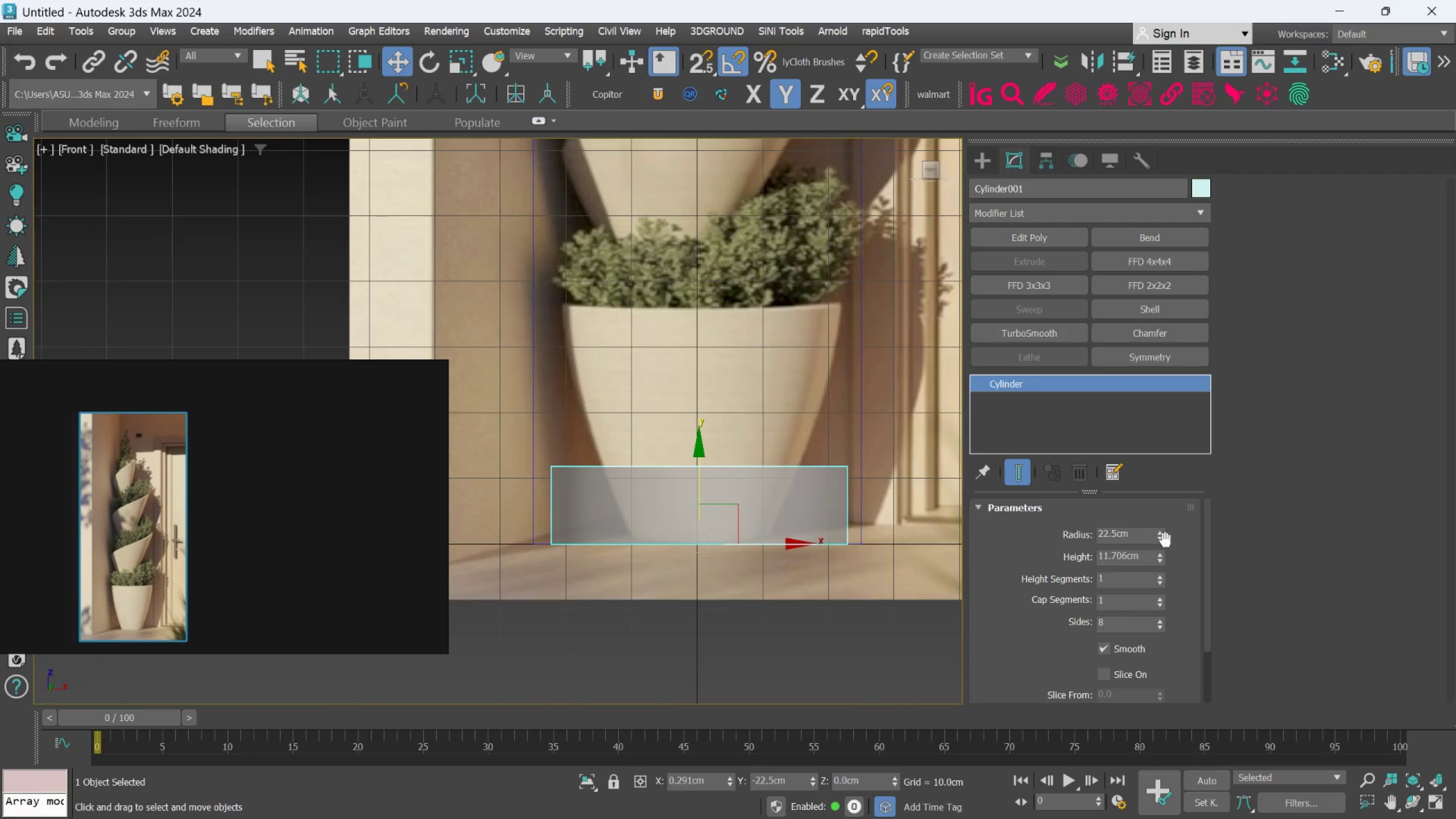 
wait(6.2)
 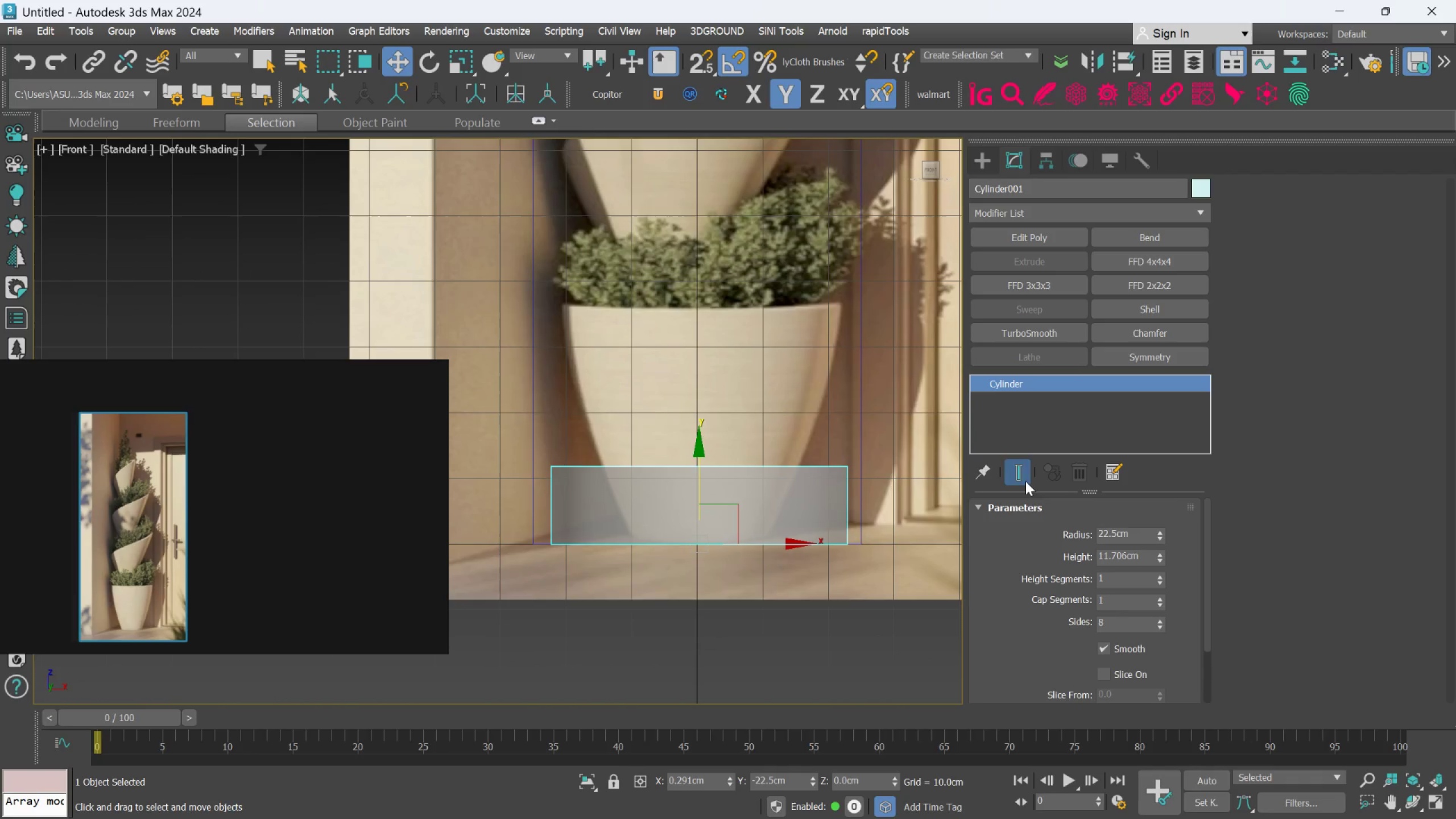 
left_click_drag(start_coordinate=[1162, 553], to_coordinate=[1169, 434])
 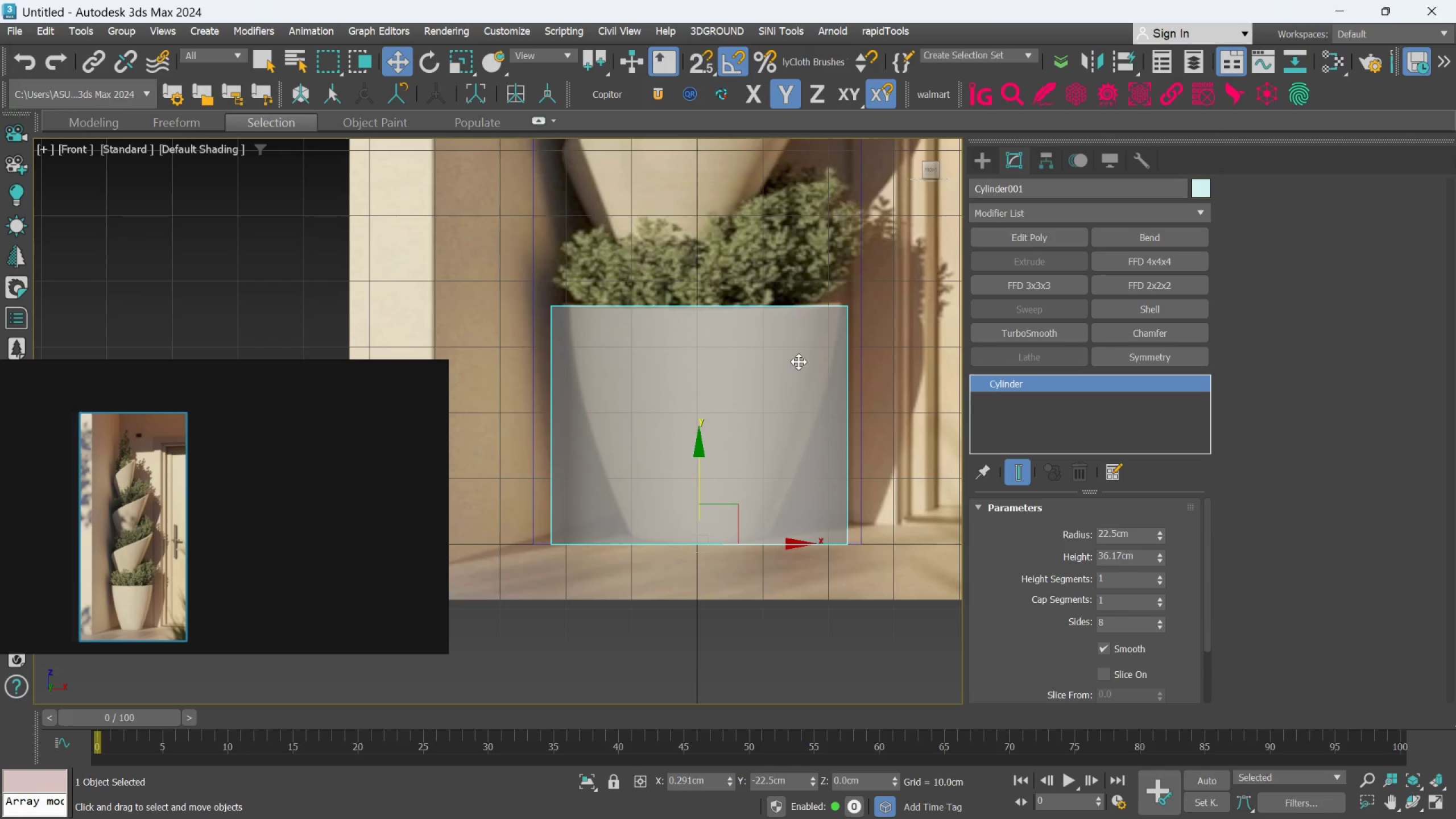 
scroll: coordinate [801, 356], scroll_direction: down, amount: 2.0
 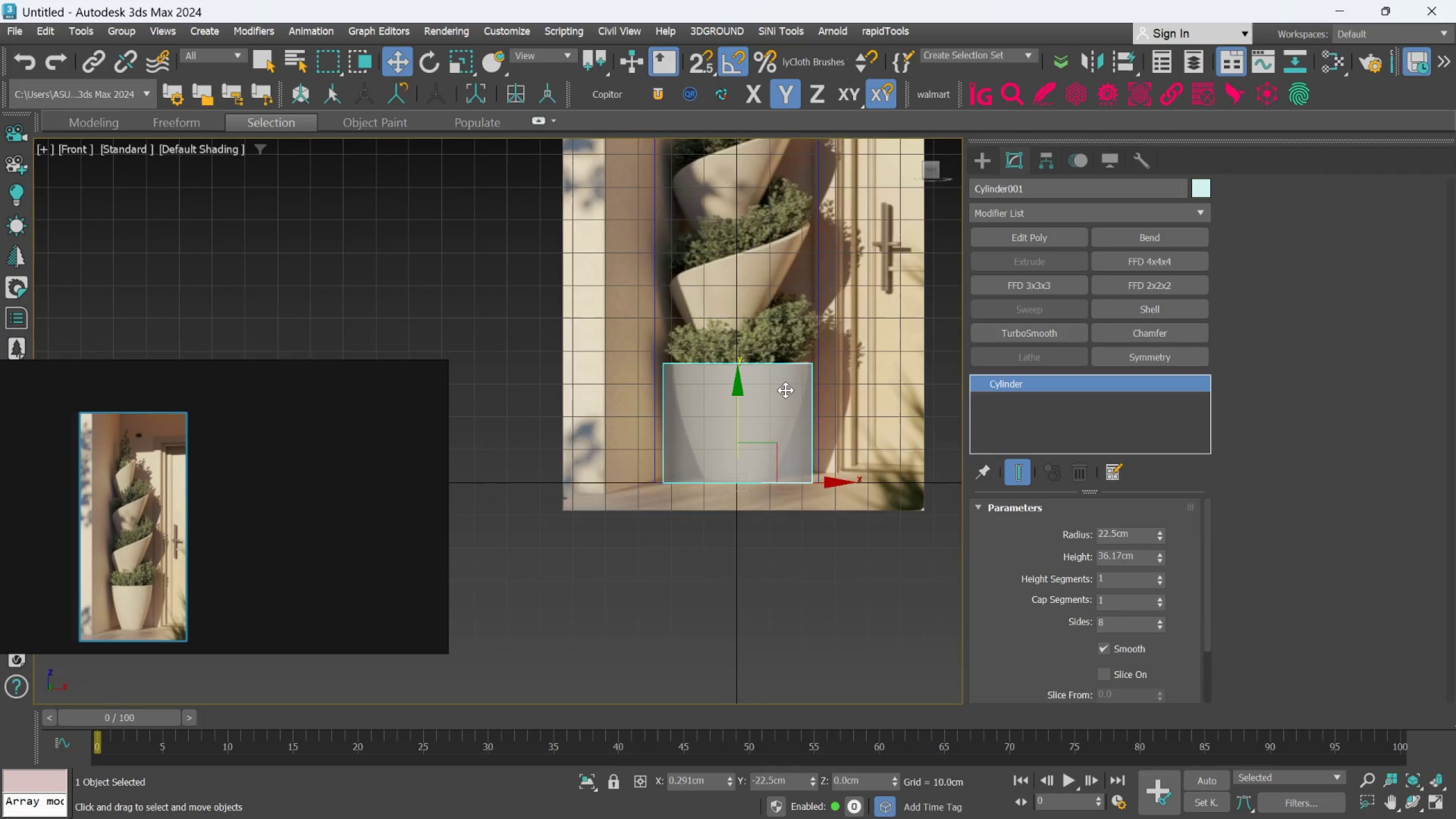 
scroll: coordinate [785, 390], scroll_direction: up, amount: 1.0
 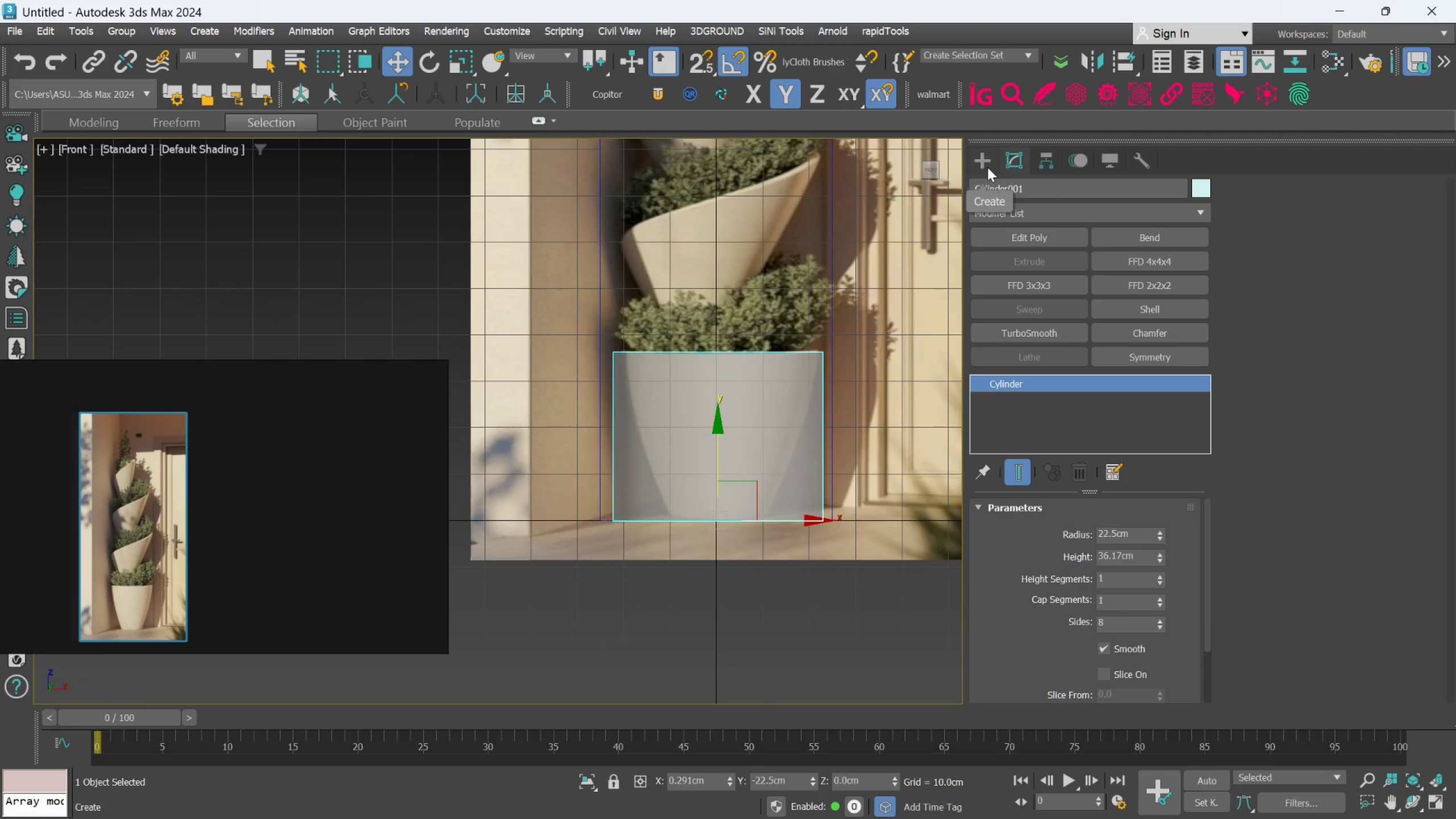 
left_click([987, 167])
 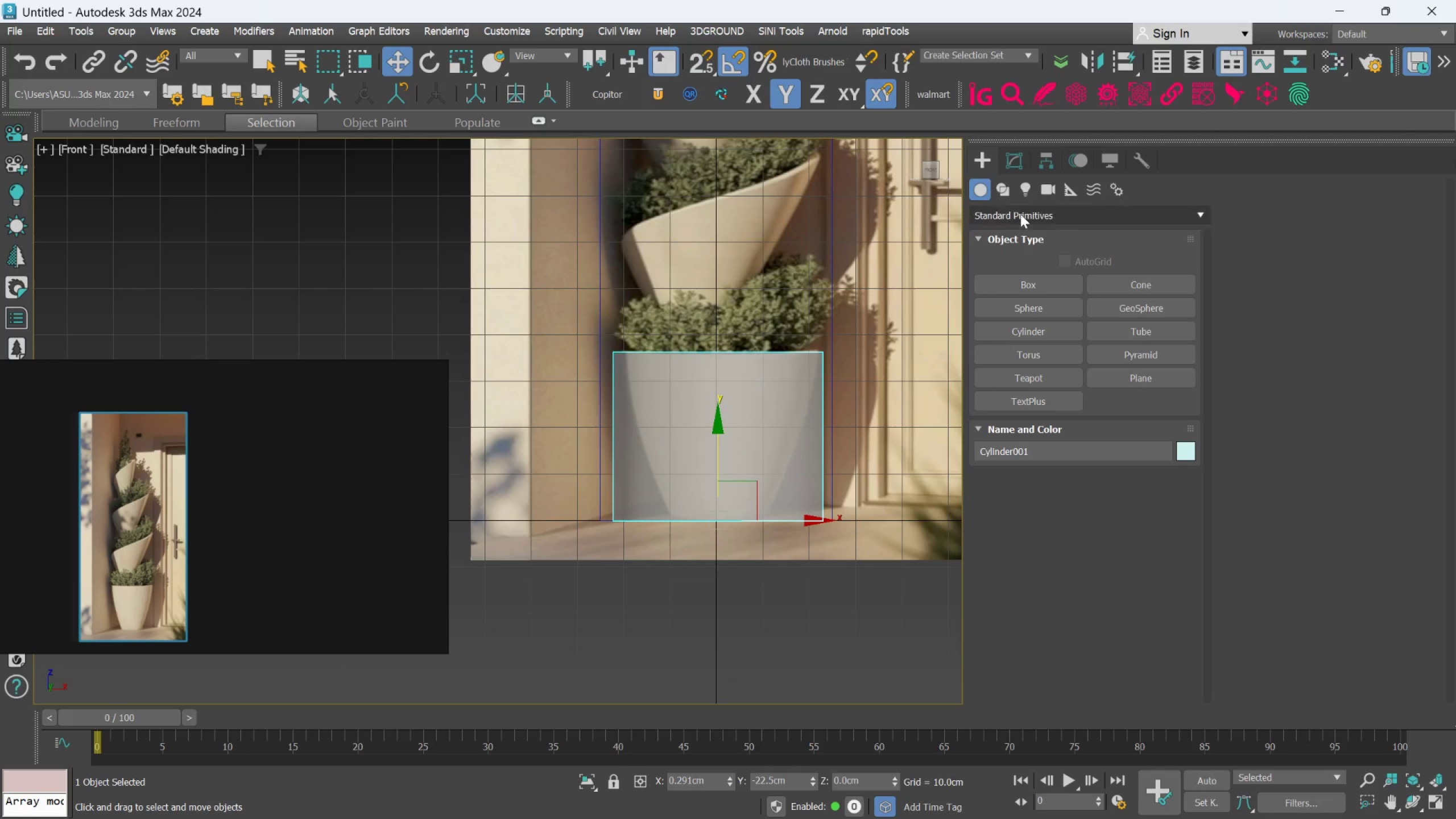 
mouse_move([1023, 196])
 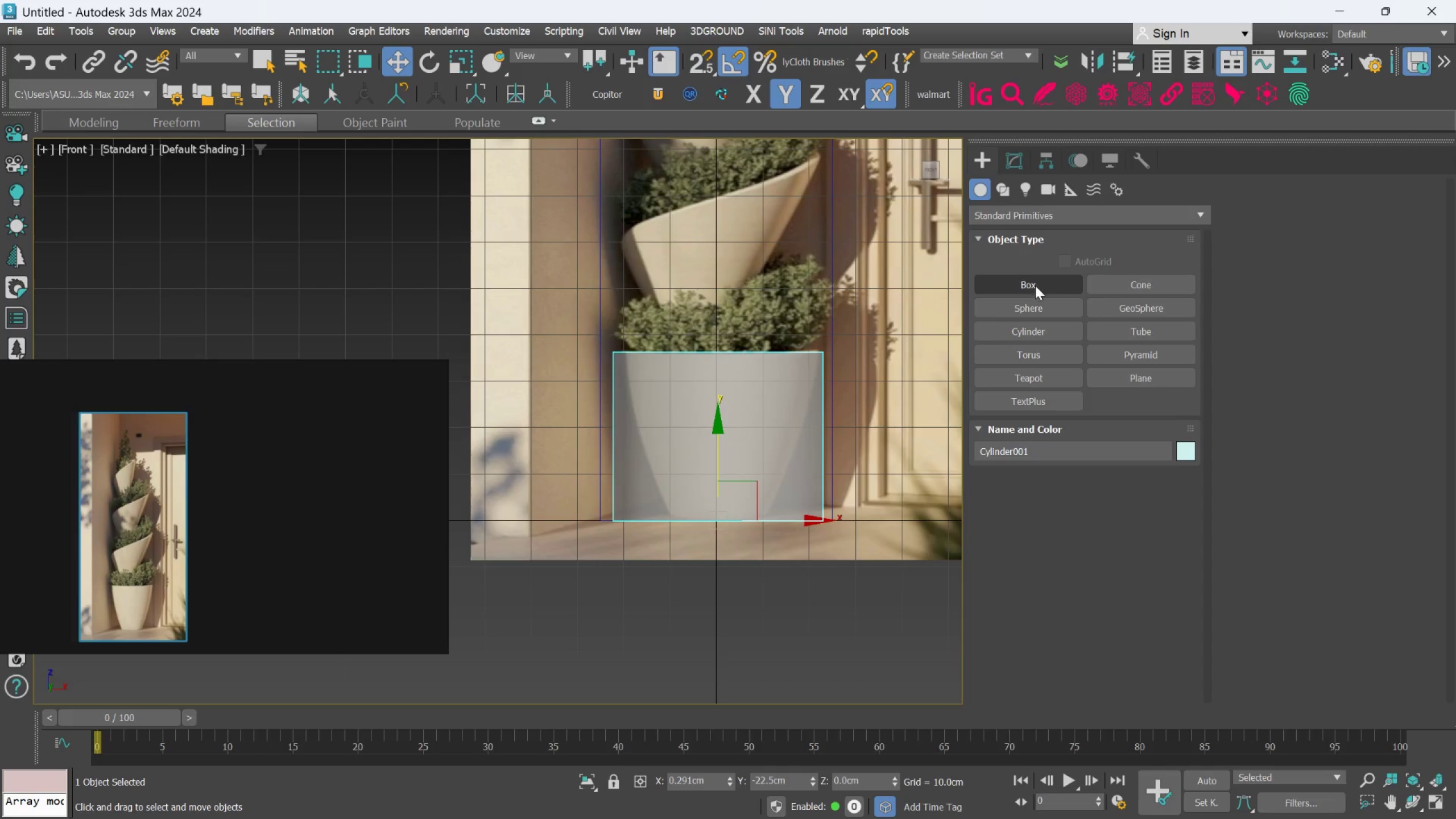 
left_click([1011, 171])
 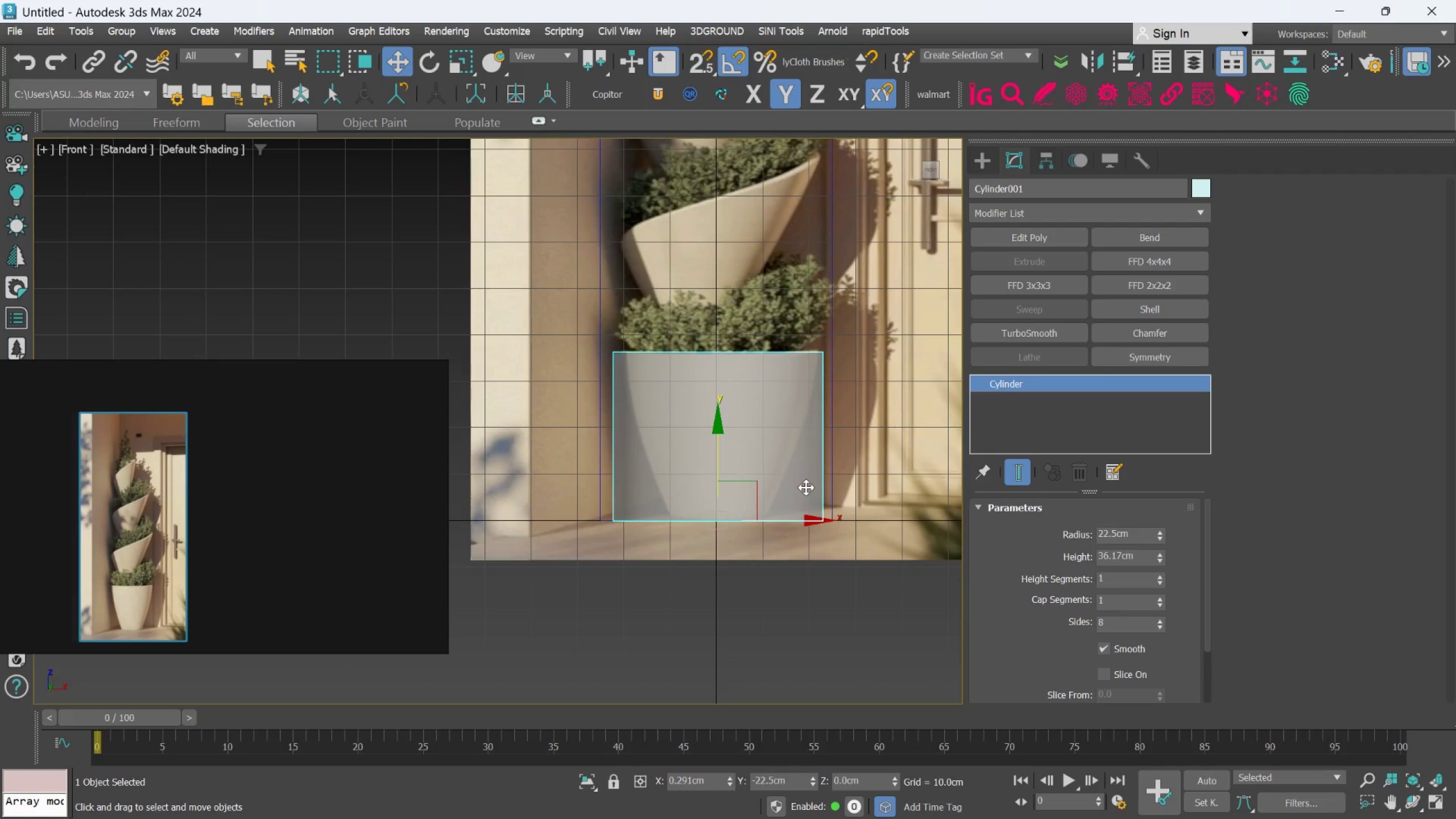 
wait(31.55)
 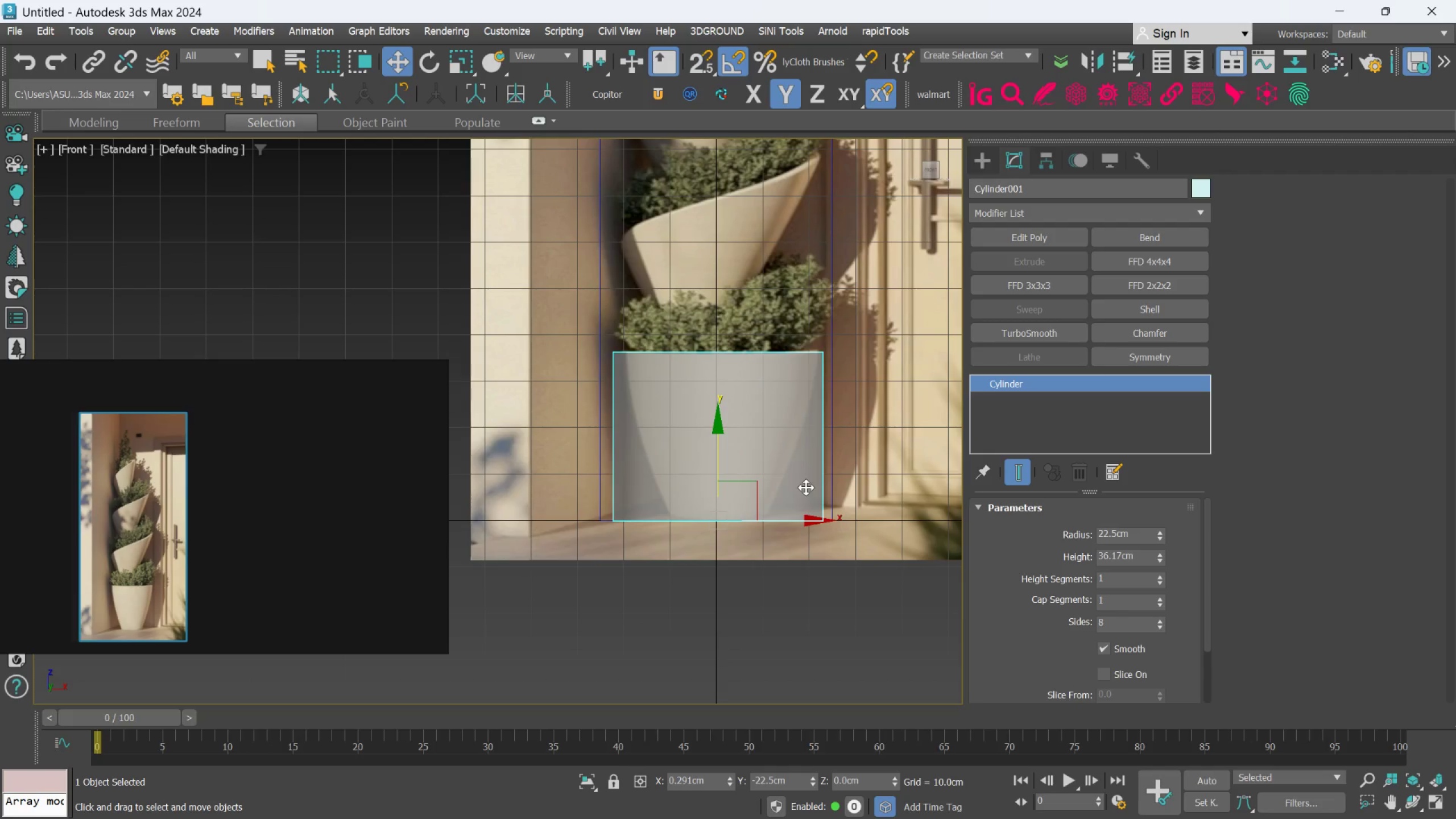 
scroll: coordinate [726, 432], scroll_direction: down, amount: 1.0
 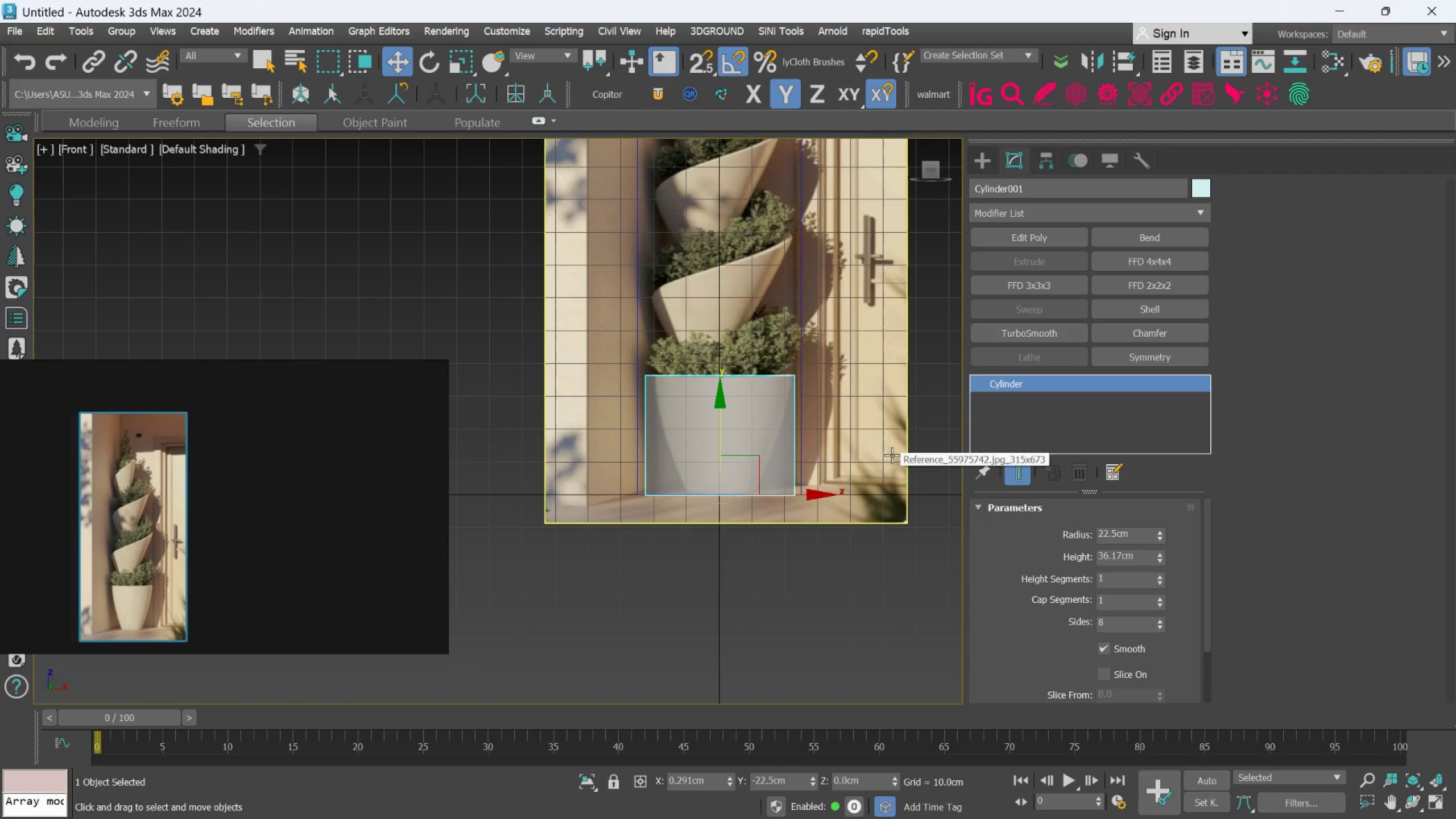 
scroll: coordinate [723, 434], scroll_direction: up, amount: 1.0
 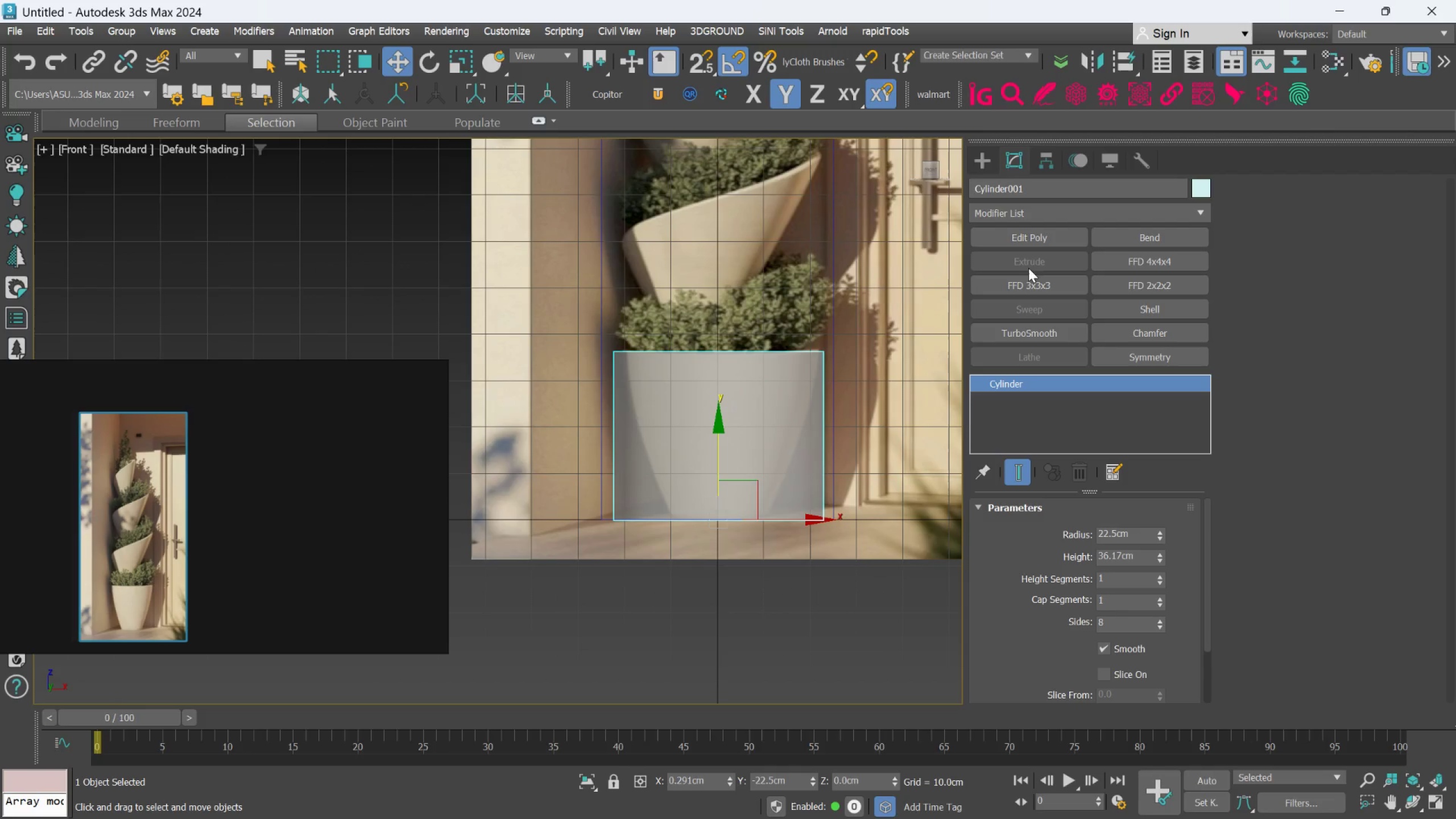 
left_click([1028, 226])
 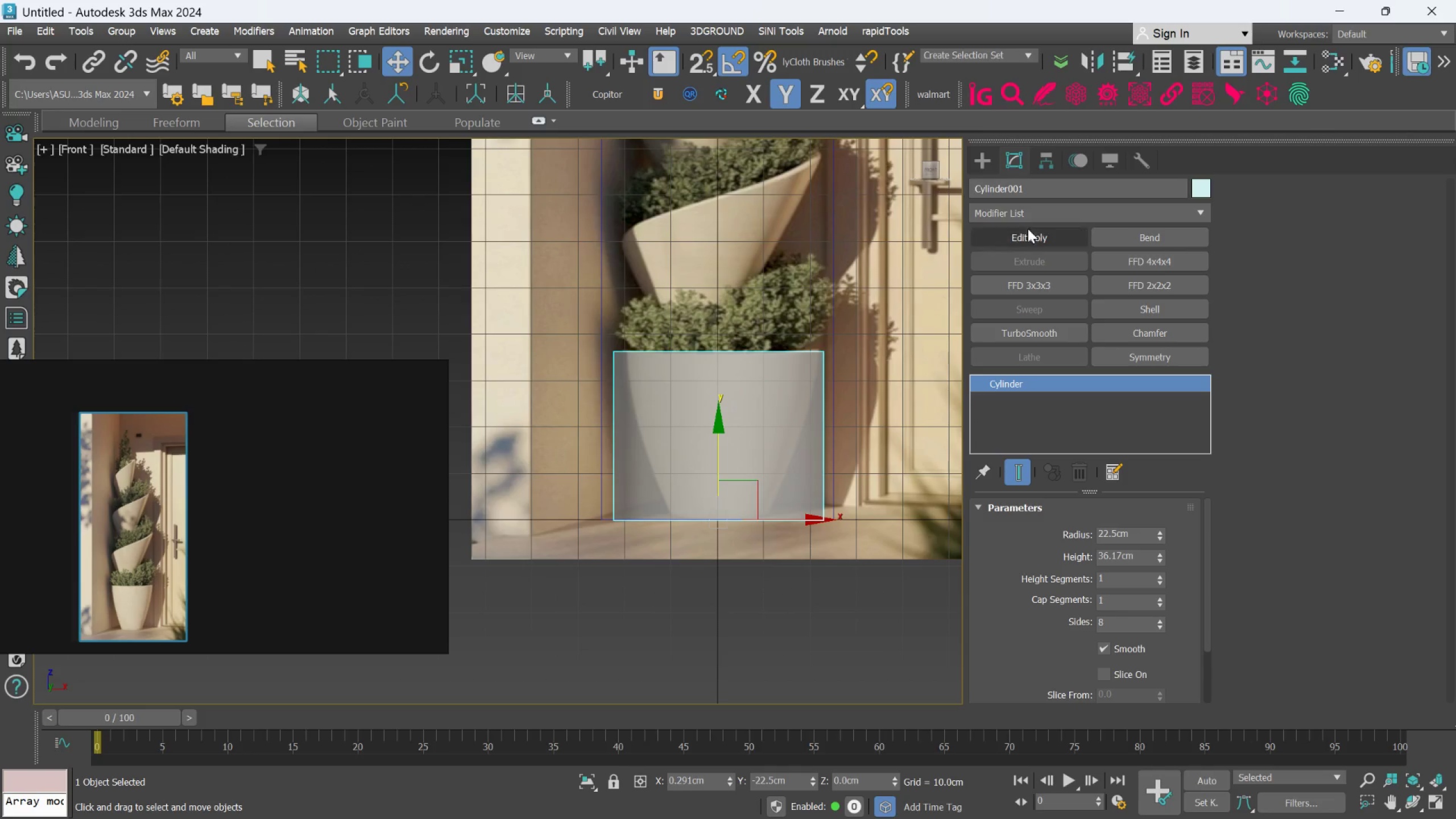 
left_click([1028, 238])
 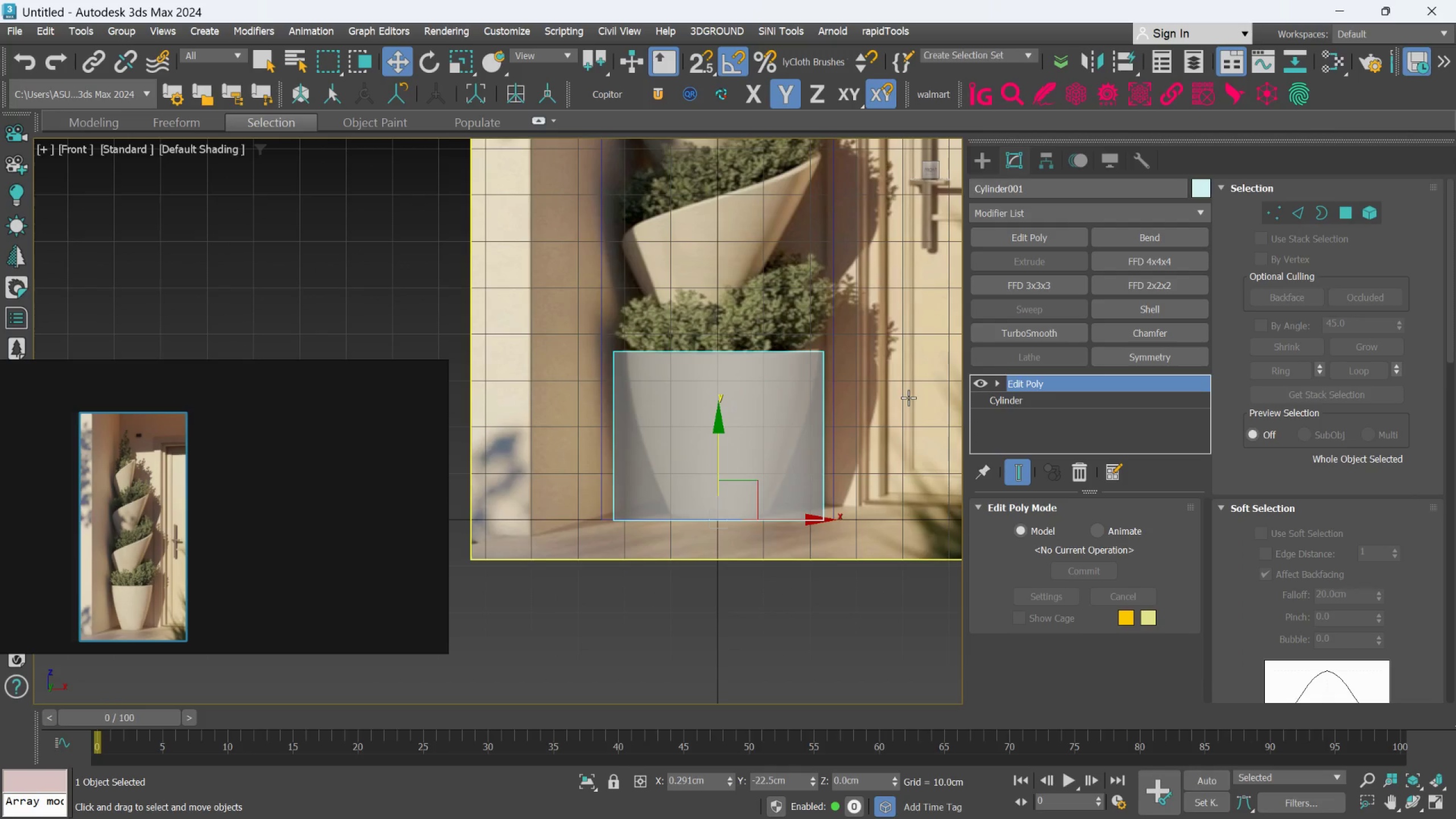 
key(Alt+X)
 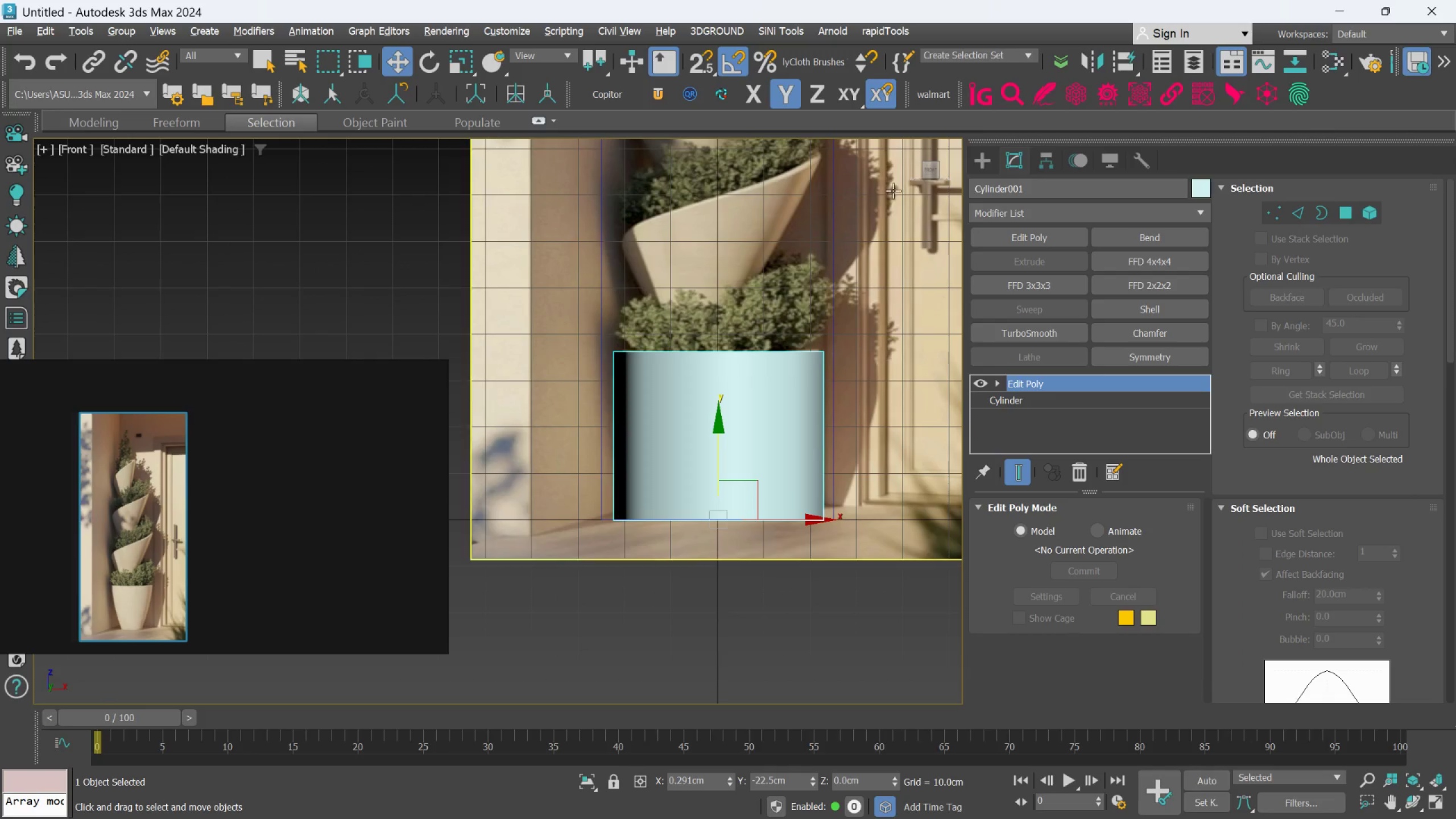 
right_click([979, 30])
 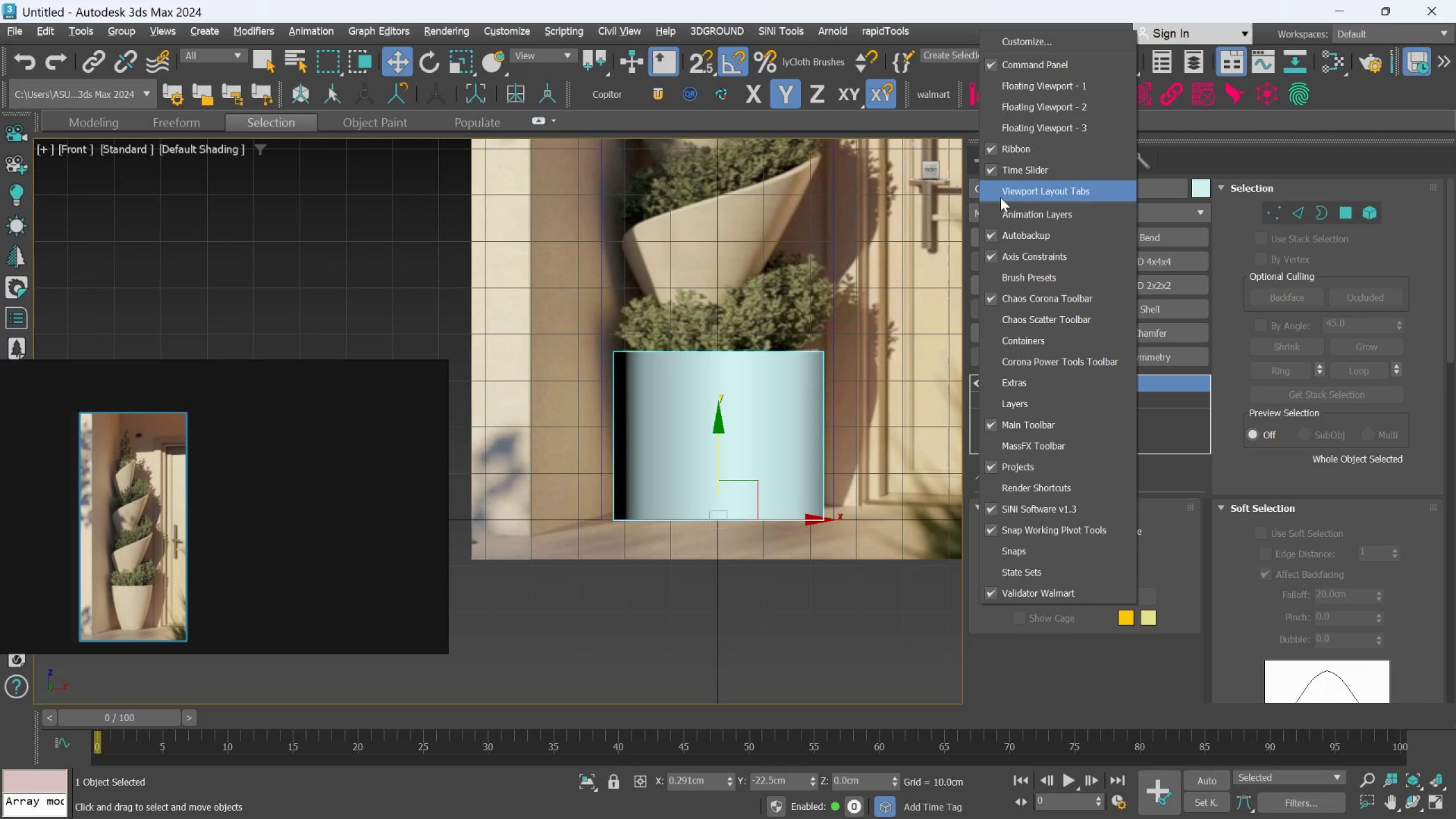 
left_click([994, 176])
 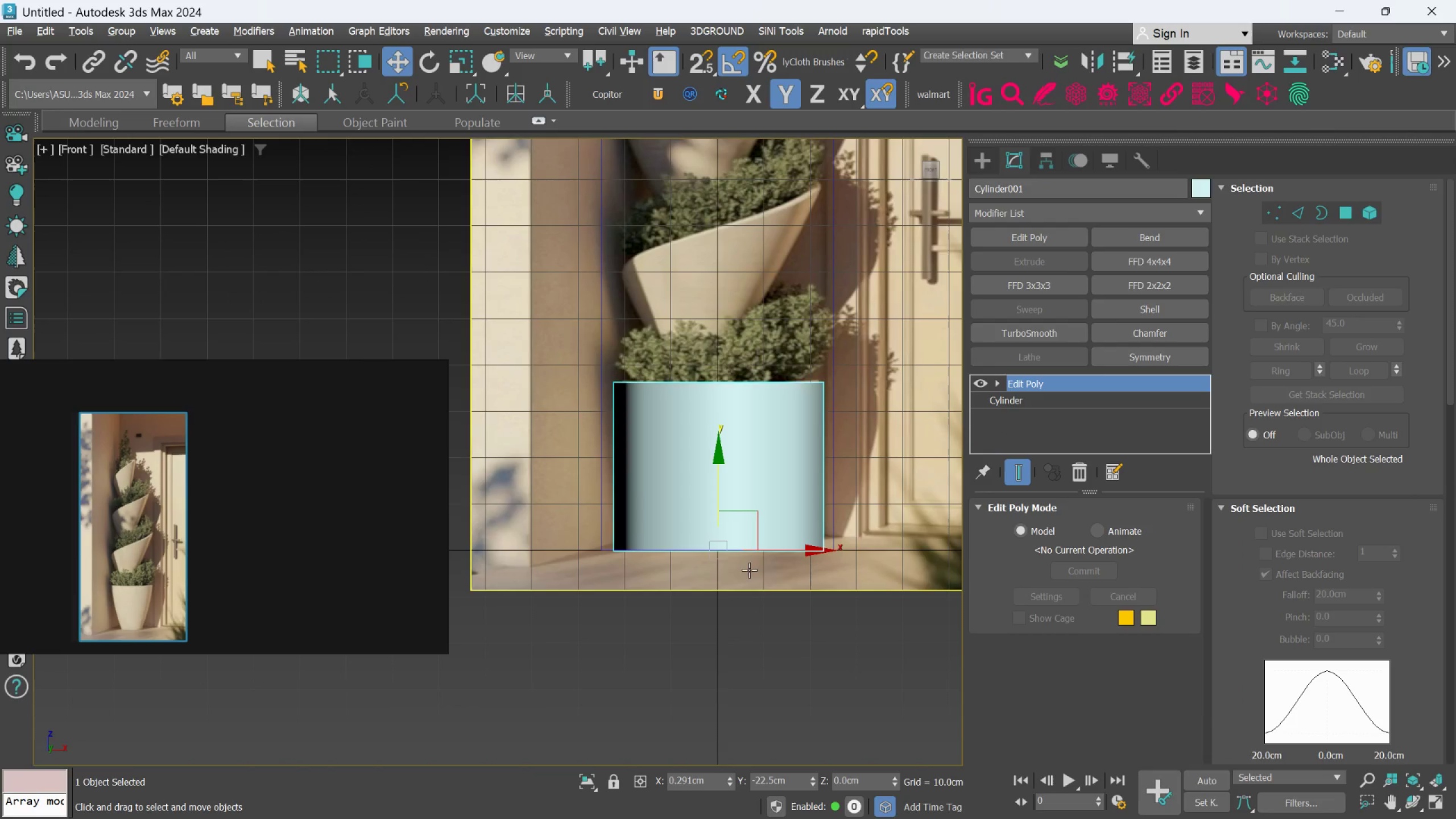 
scroll: coordinate [763, 546], scroll_direction: down, amount: 1.0
 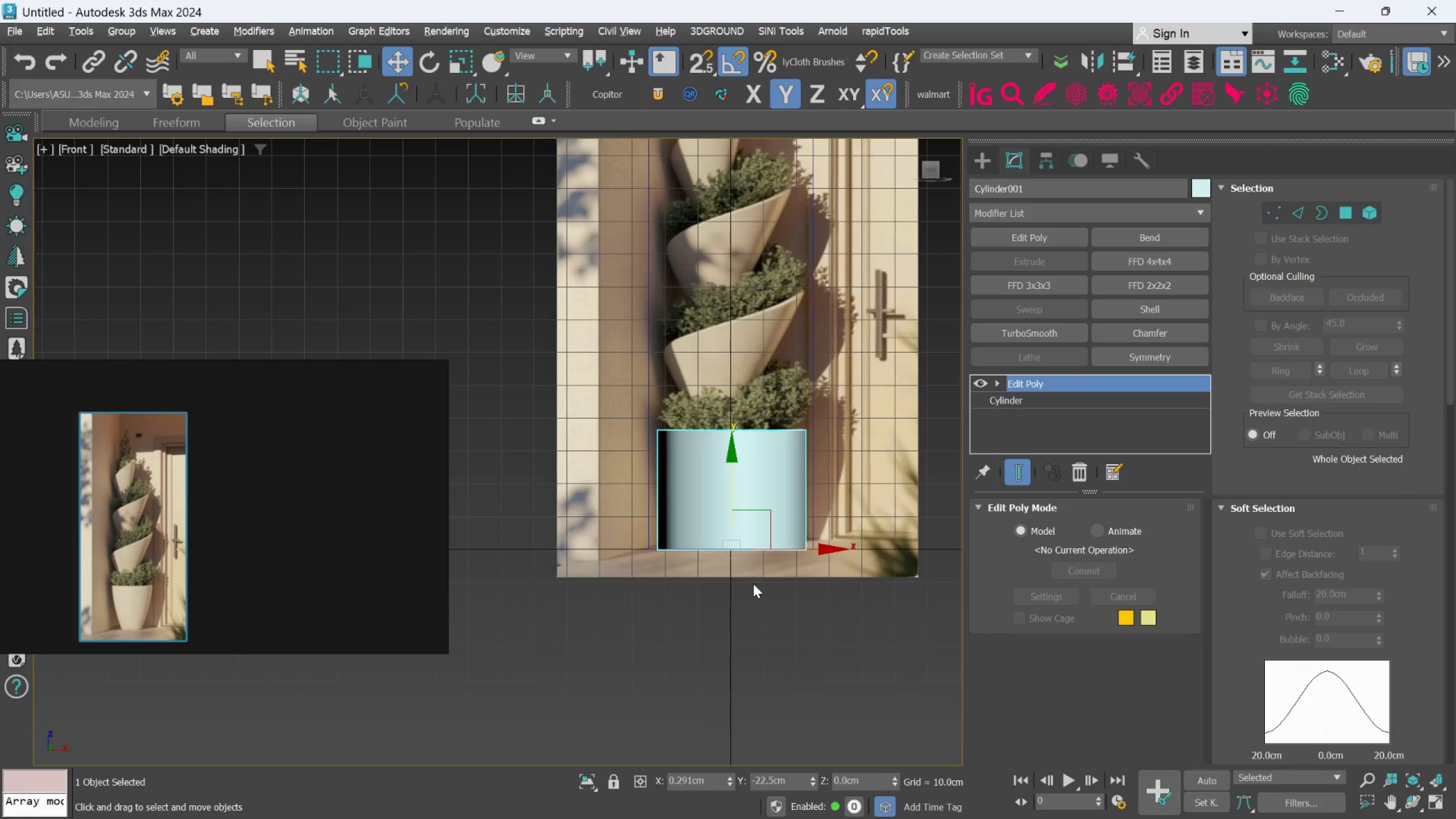 
hold_key(key=AltLeft, duration=0.78)
 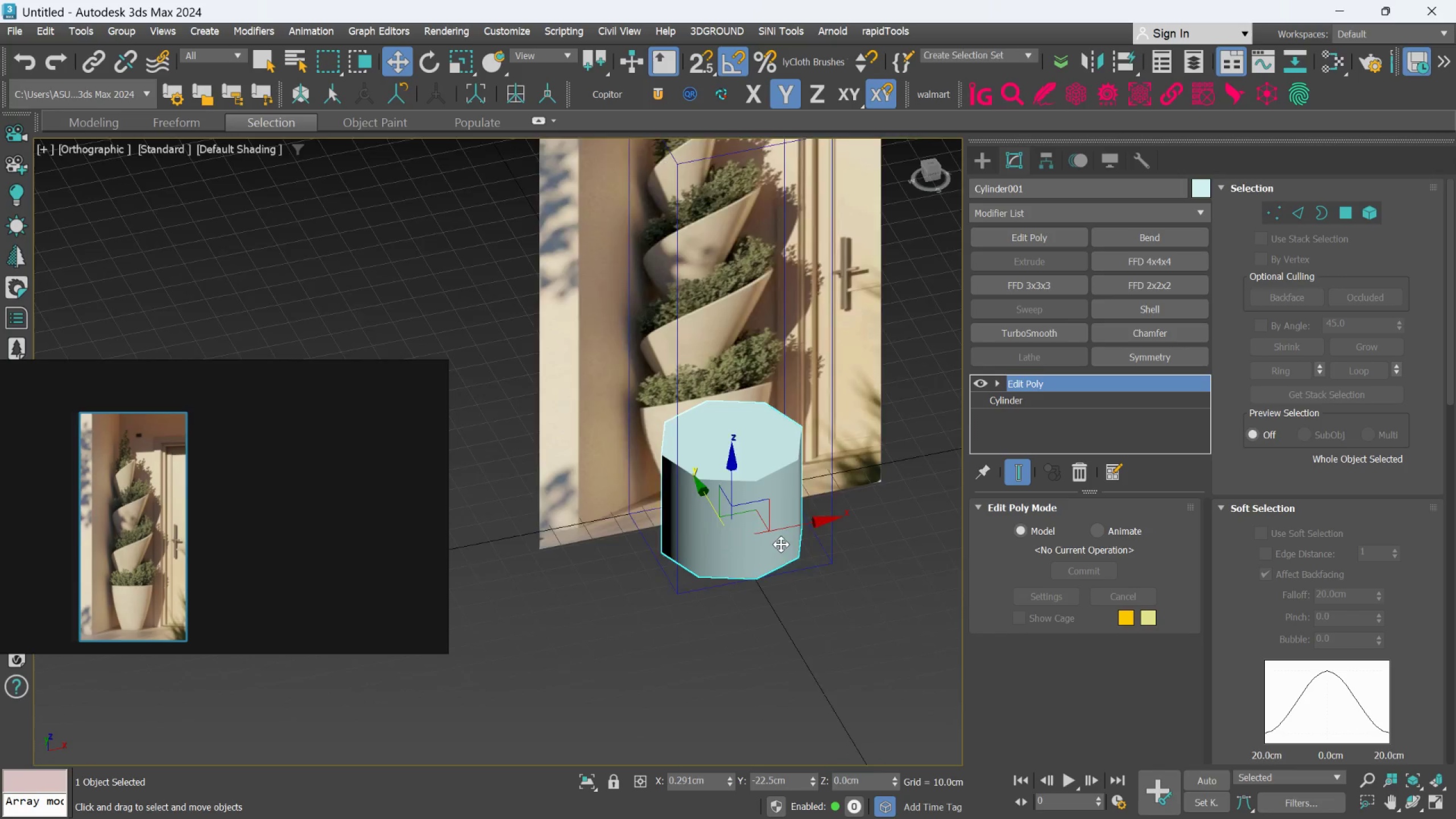 
scroll: coordinate [781, 541], scroll_direction: up, amount: 1.0
 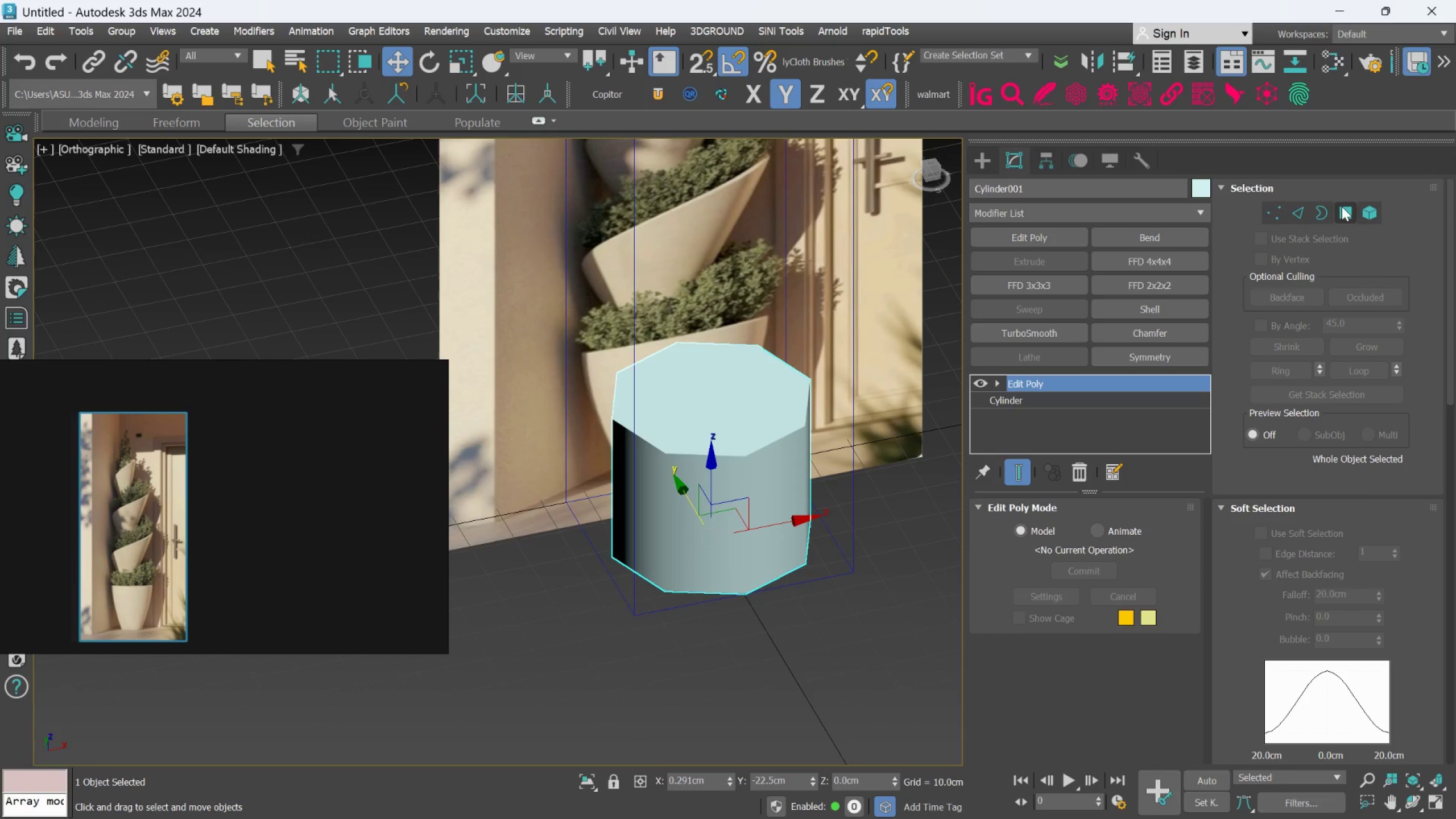 
left_click([1342, 206])
 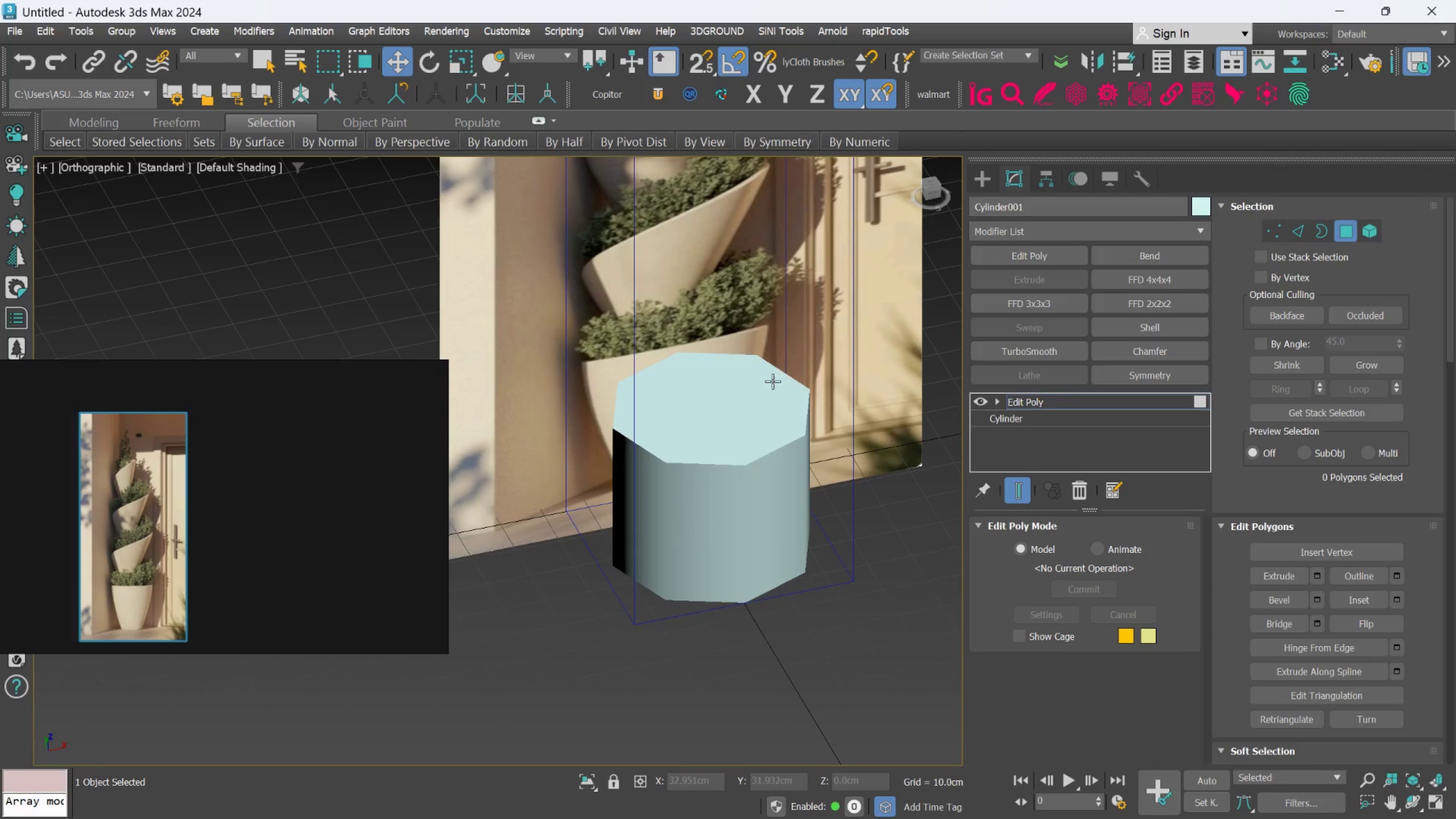 
left_click([772, 381])
 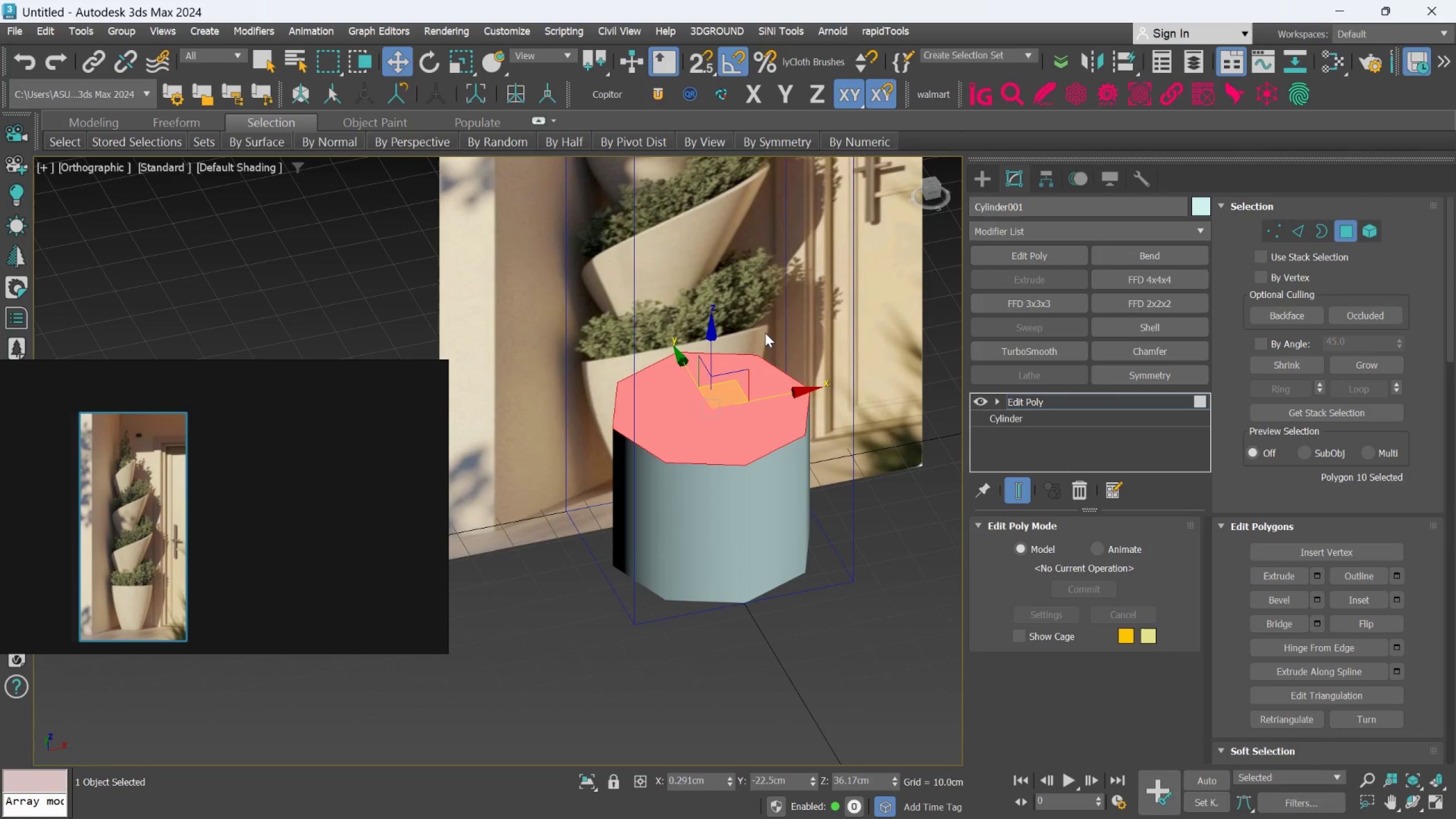 
key(Delete)
 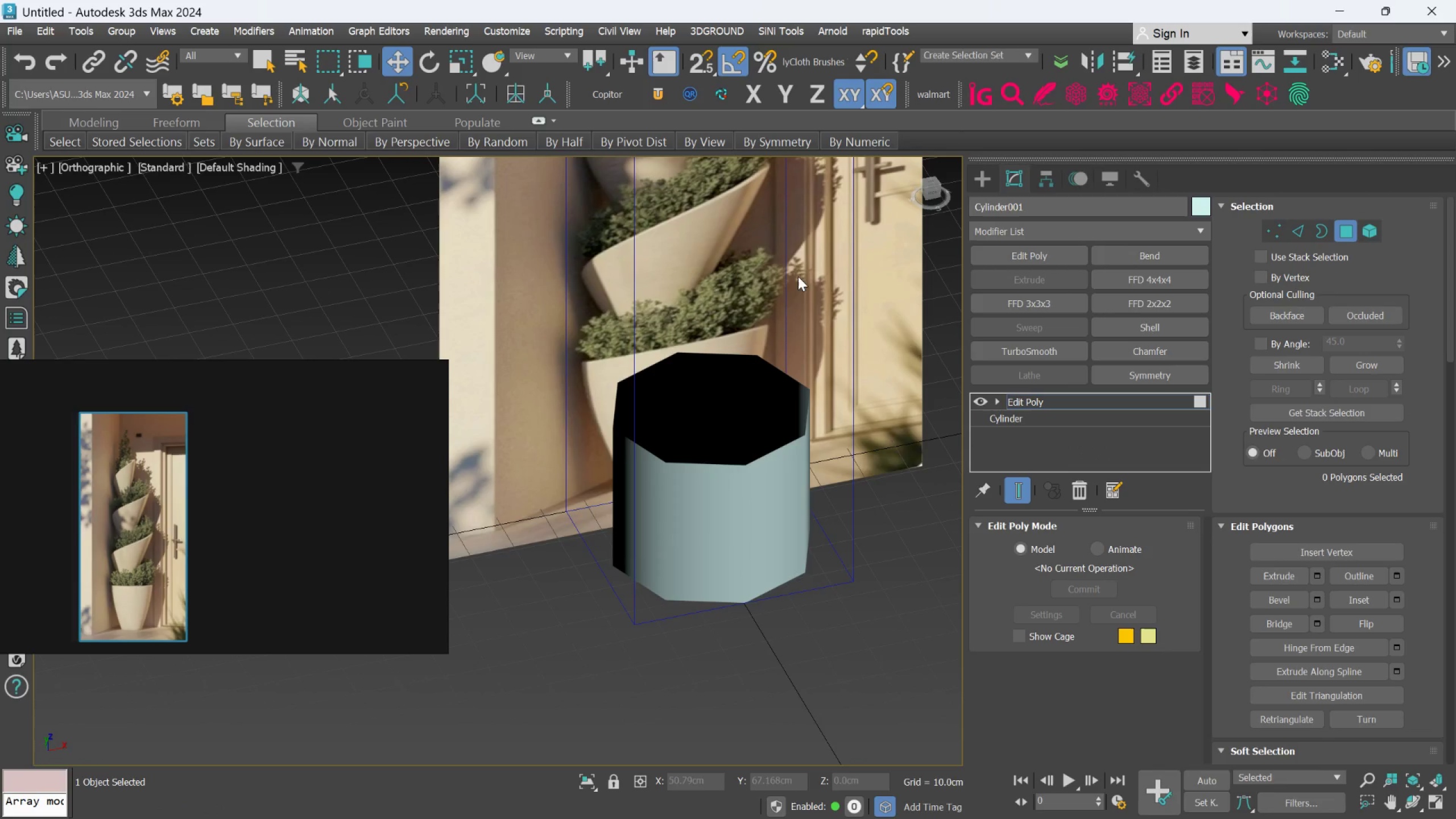 
wait(7.76)
 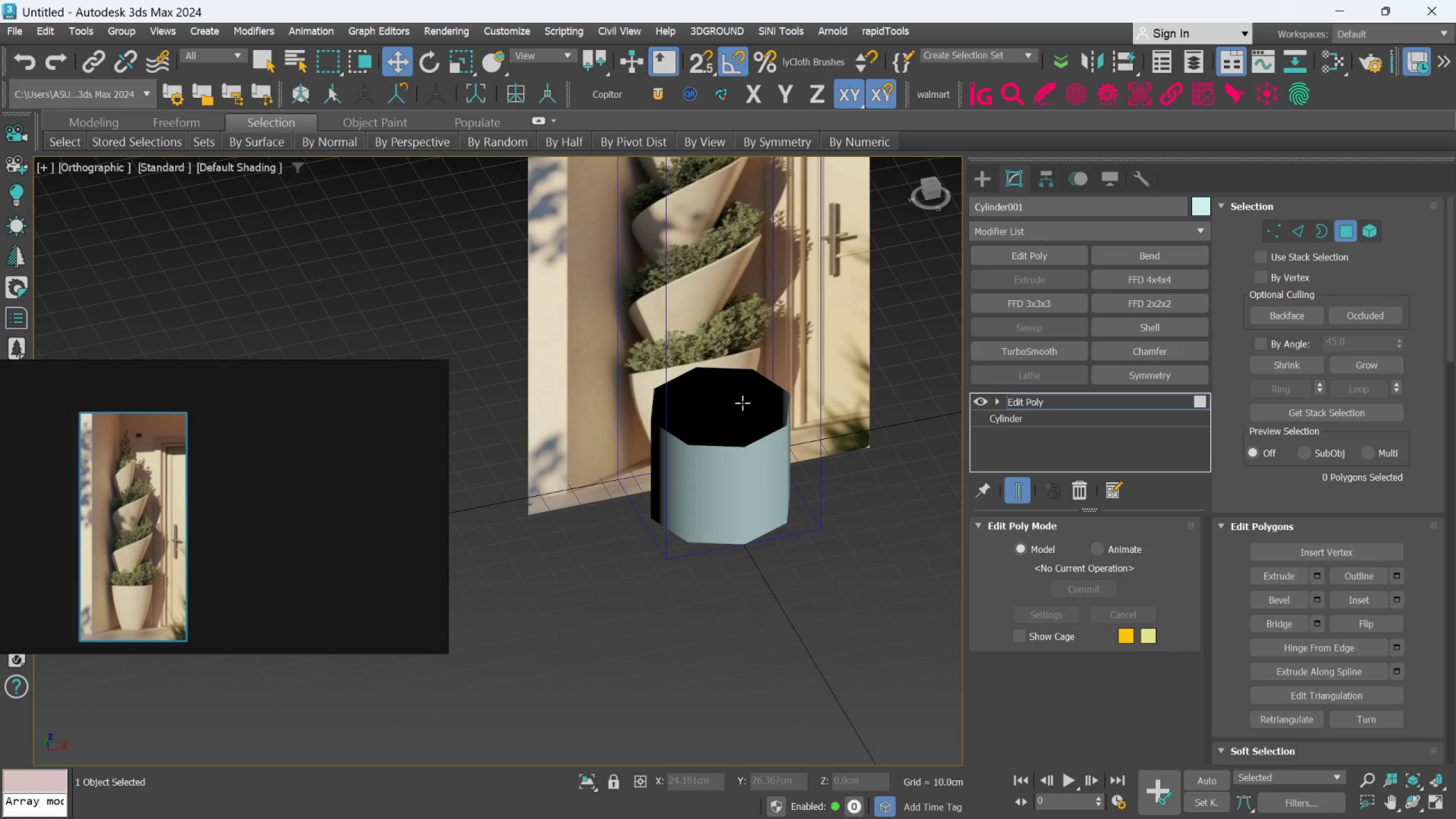 
hold_key(key=AltLeft, duration=0.62)
 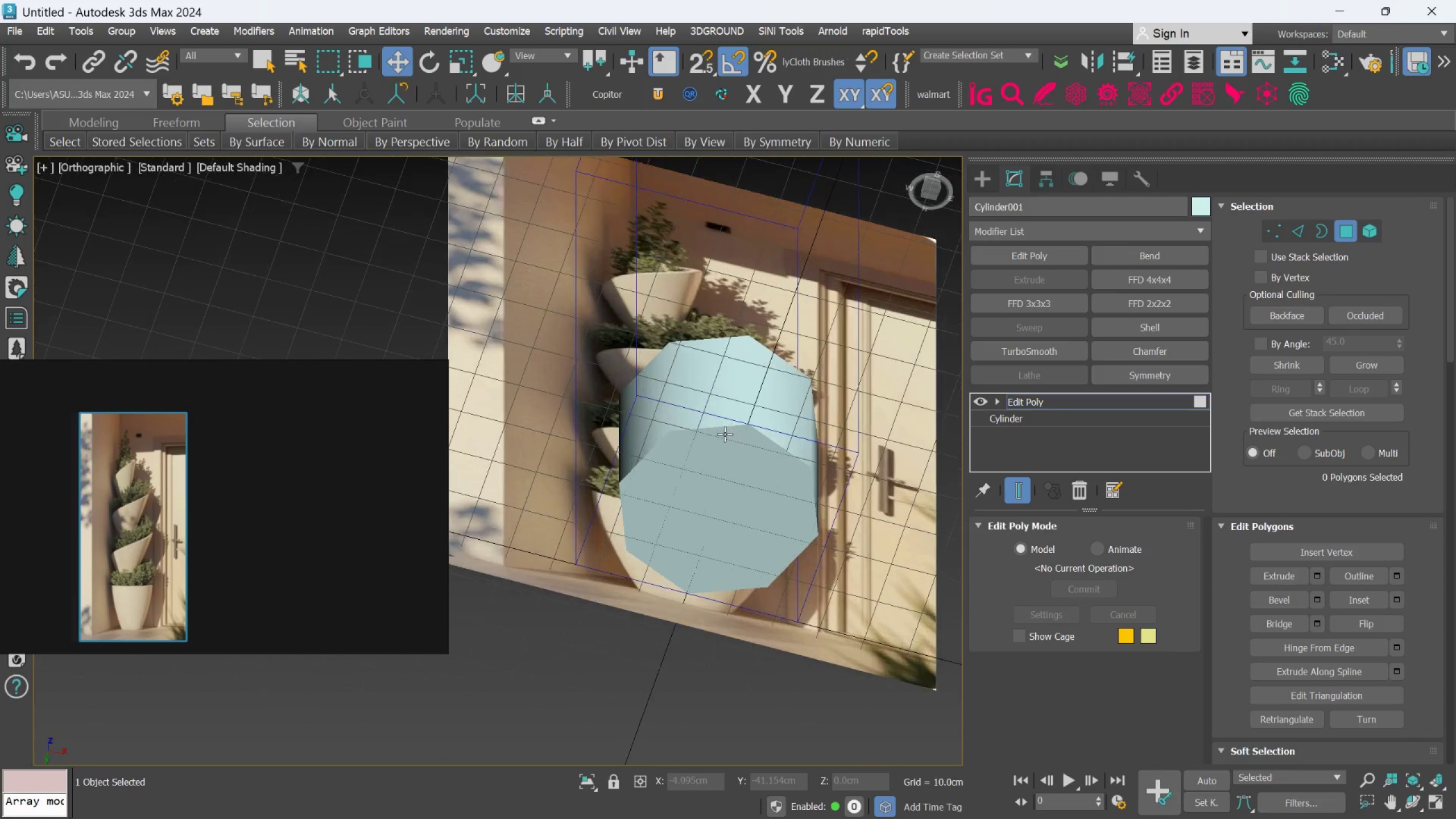 
scroll: coordinate [742, 403], scroll_direction: down, amount: 1.0
 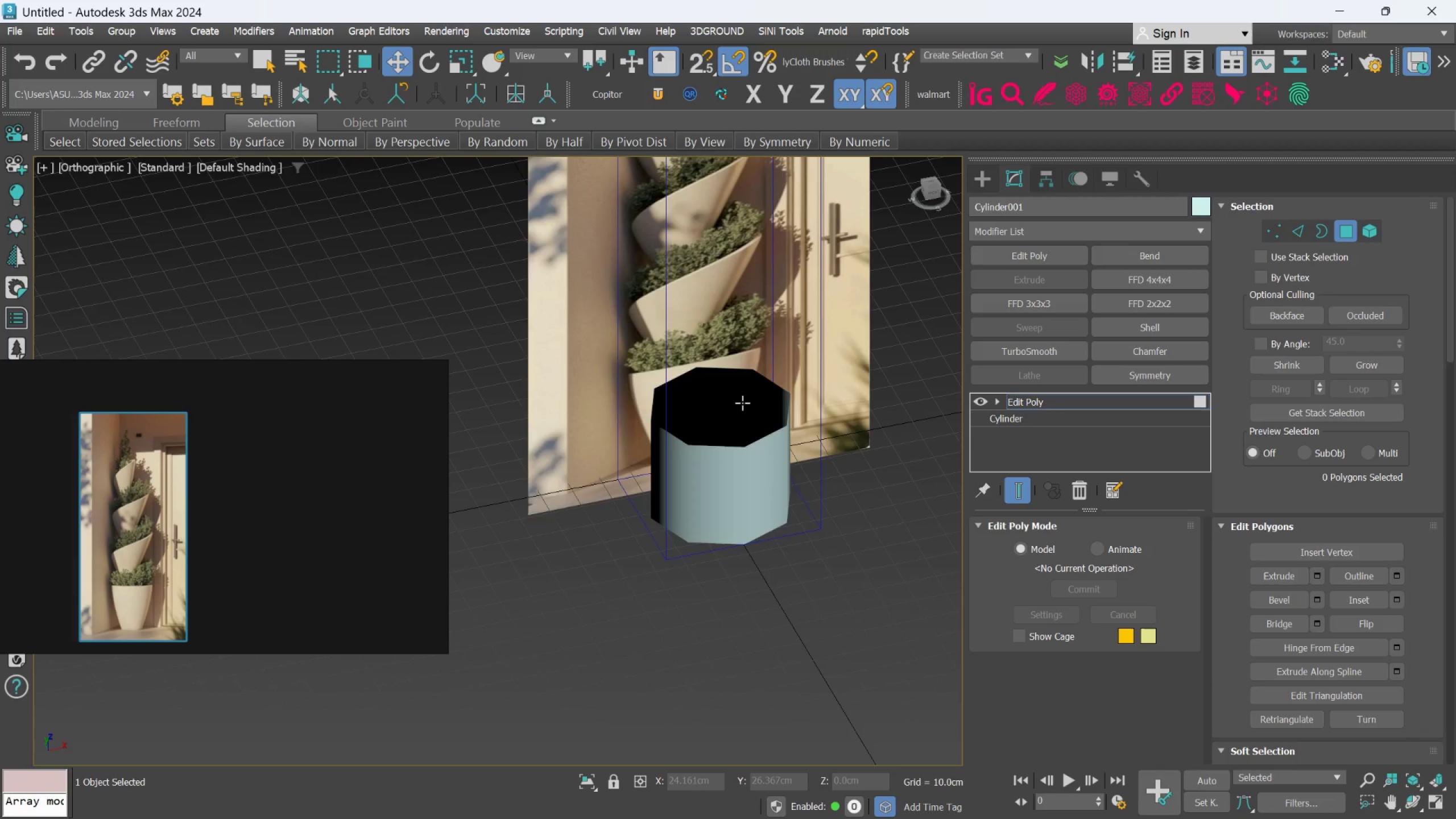 
left_click([729, 456])
 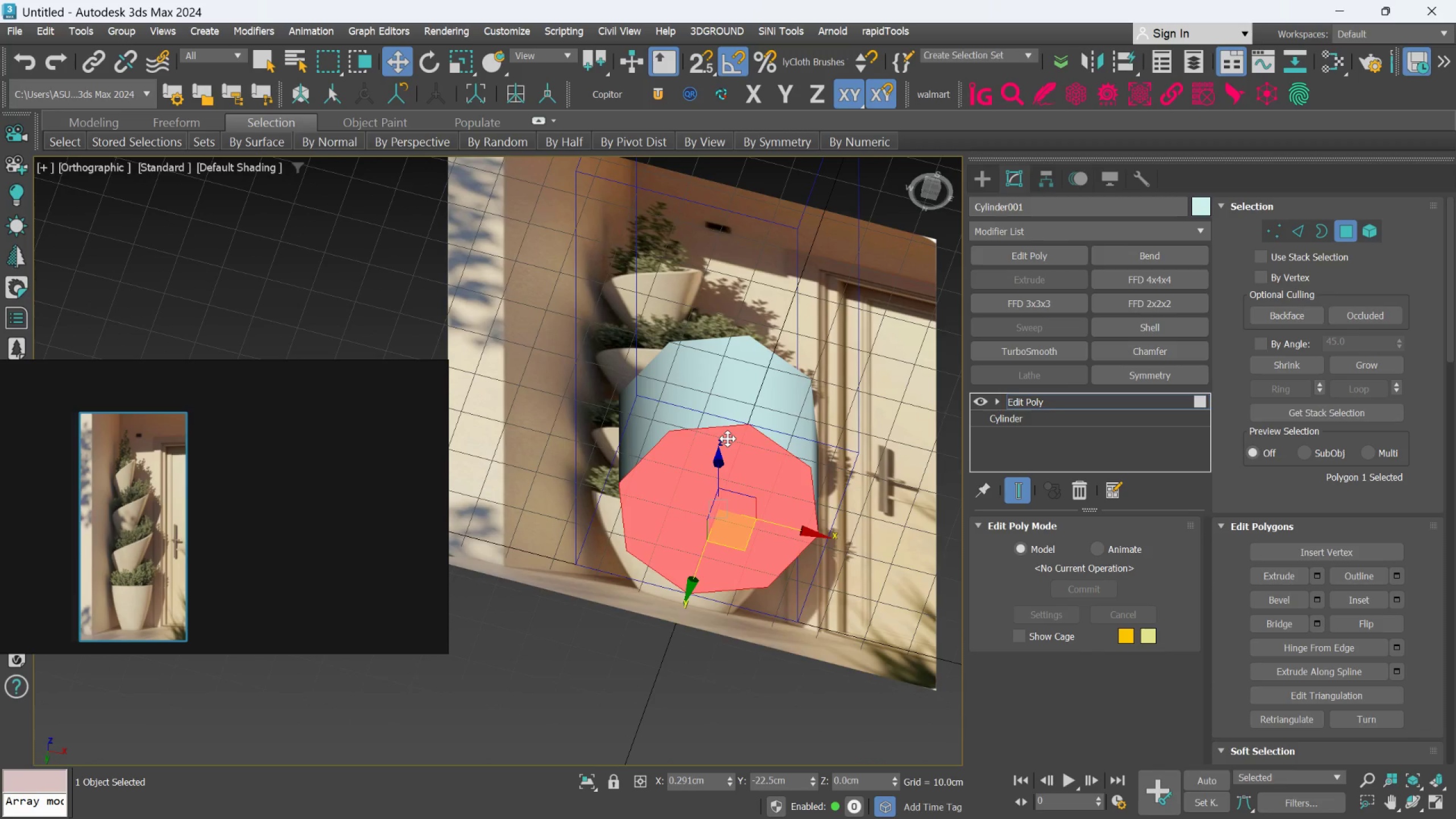 
scroll: coordinate [725, 434], scroll_direction: up, amount: 1.0
 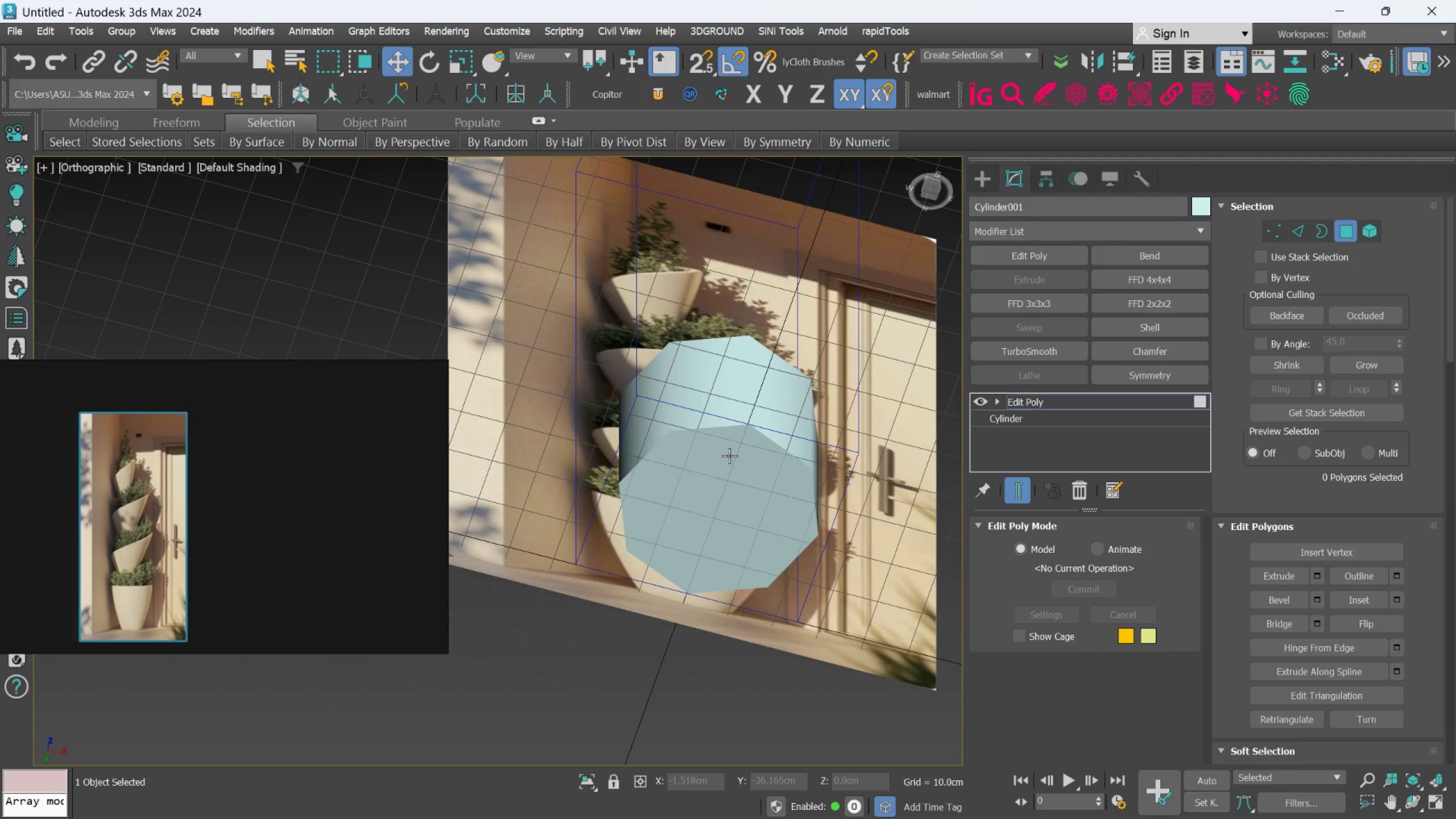 
key(Delete)
 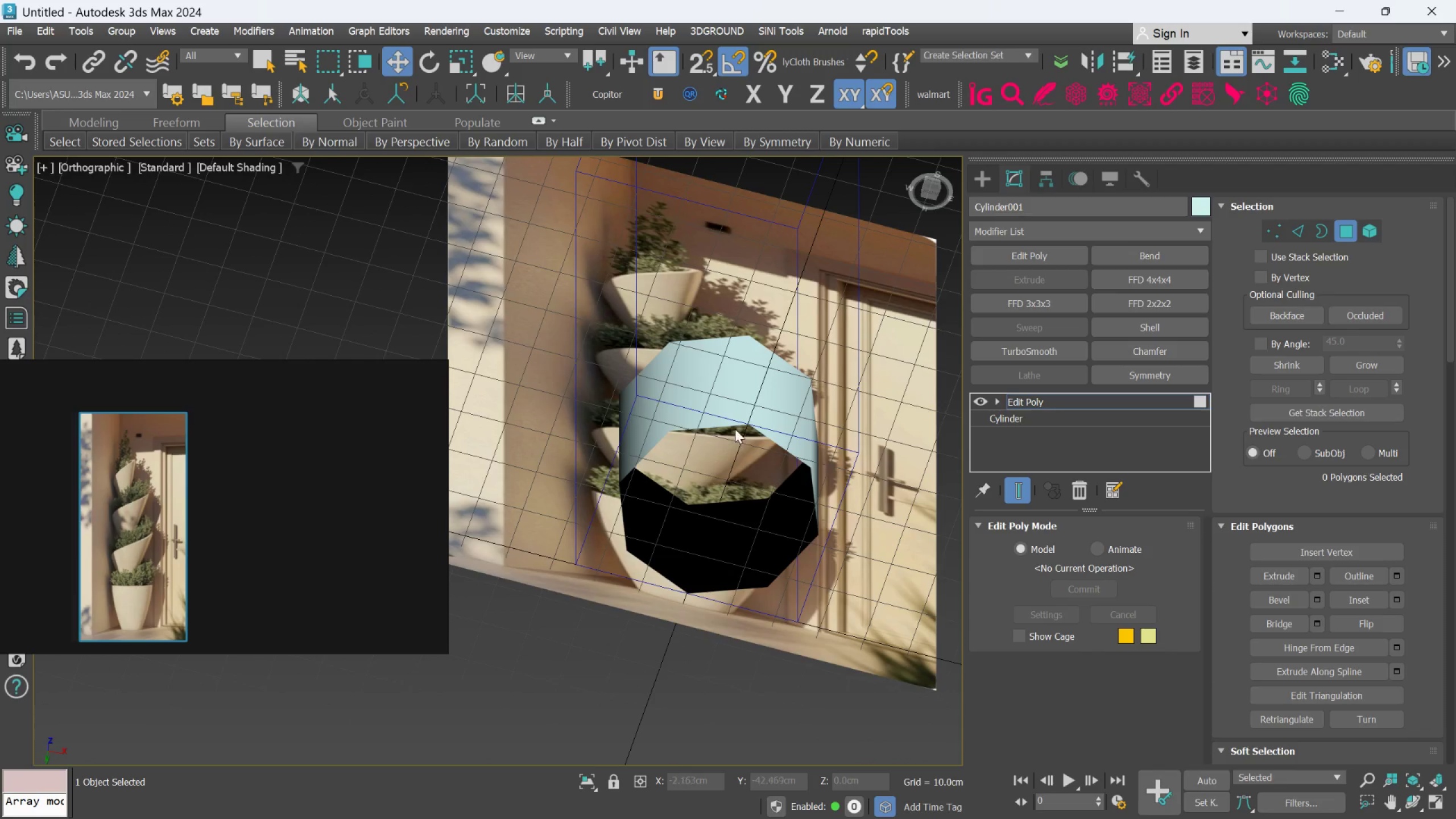 
hold_key(key=AltLeft, duration=0.56)
scroll: coordinate [755, 480], scroll_direction: down, amount: 1.0
 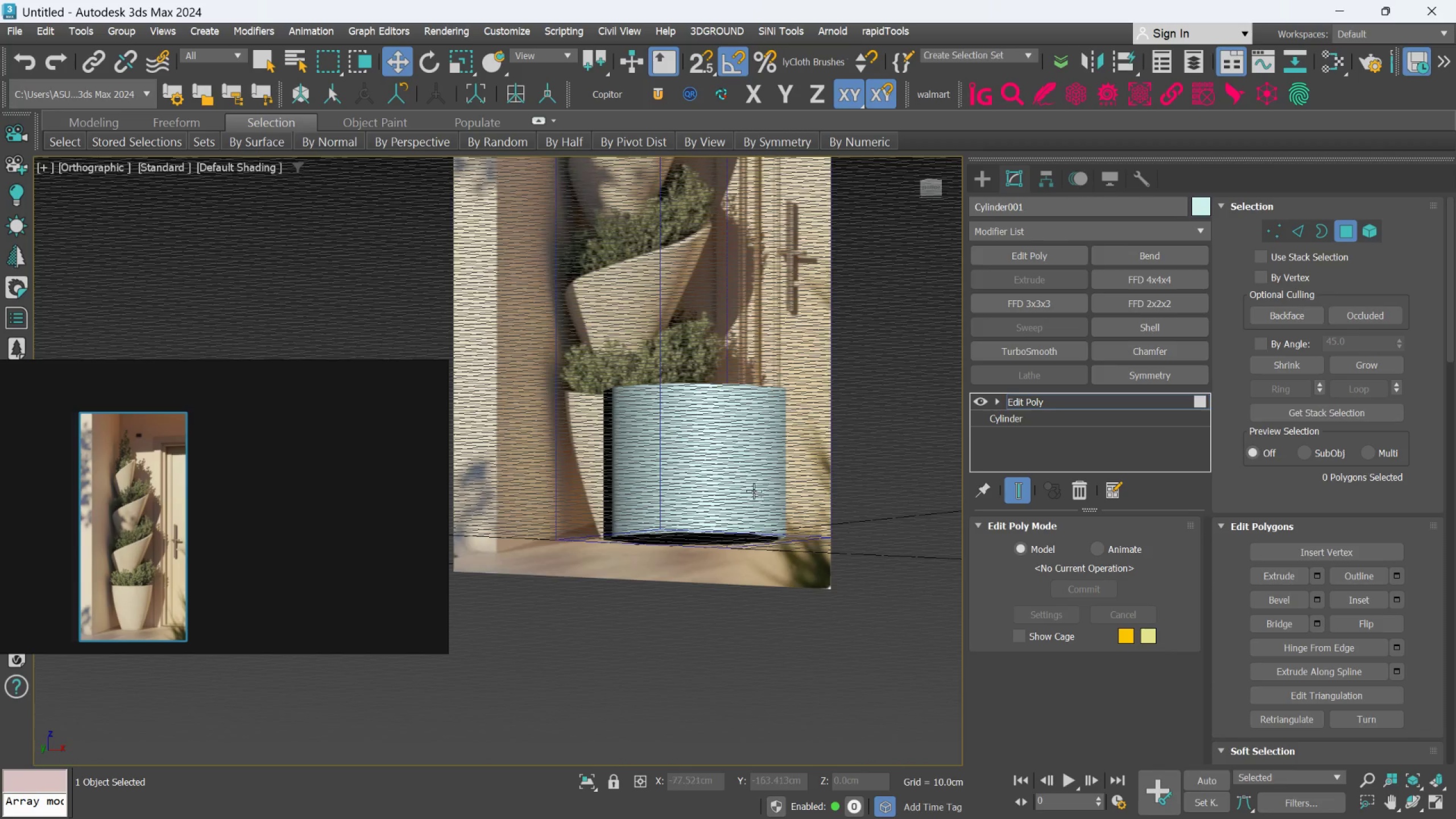 
key(F4)
 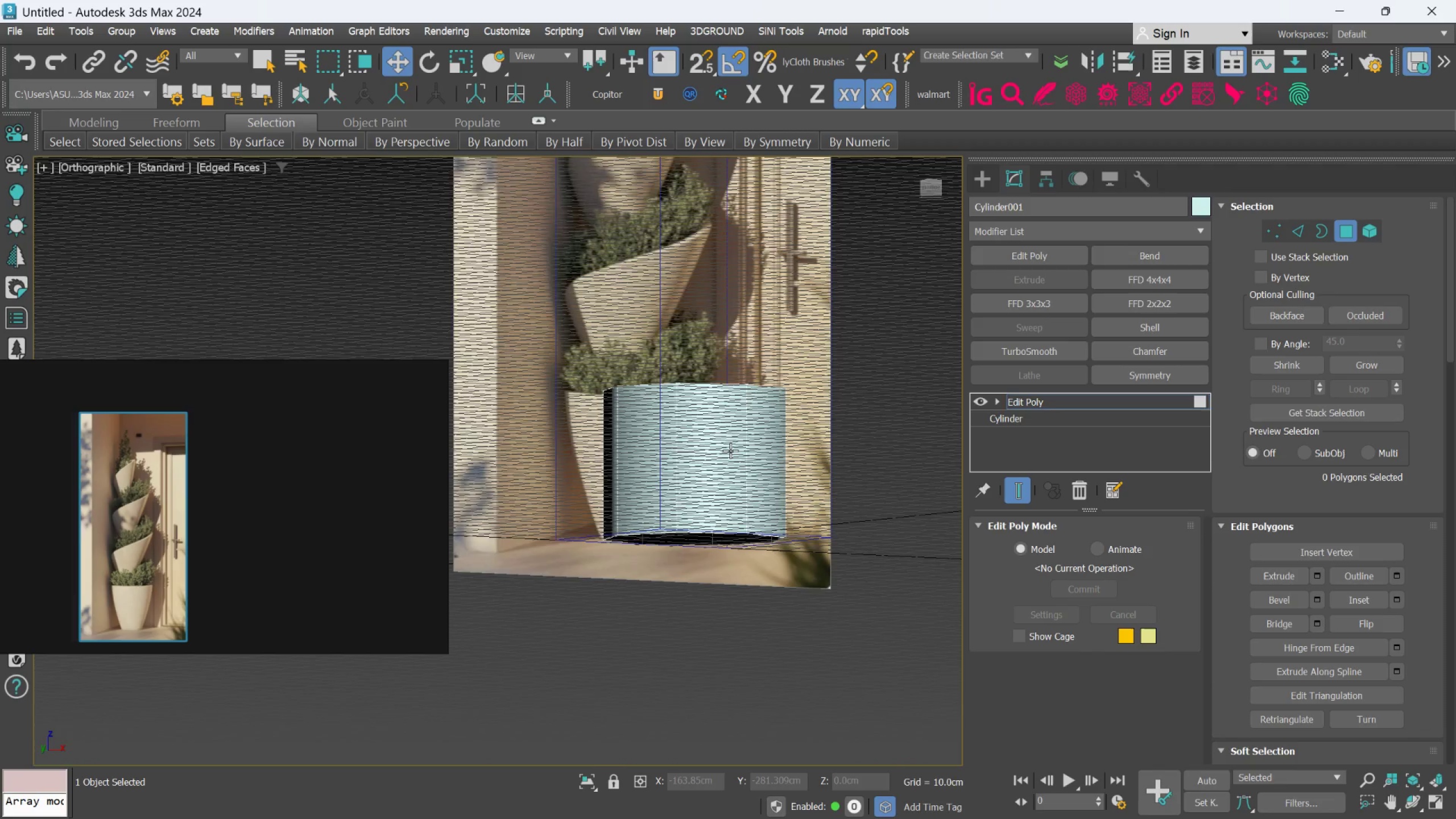 
hold_key(key=AltLeft, duration=0.45)
 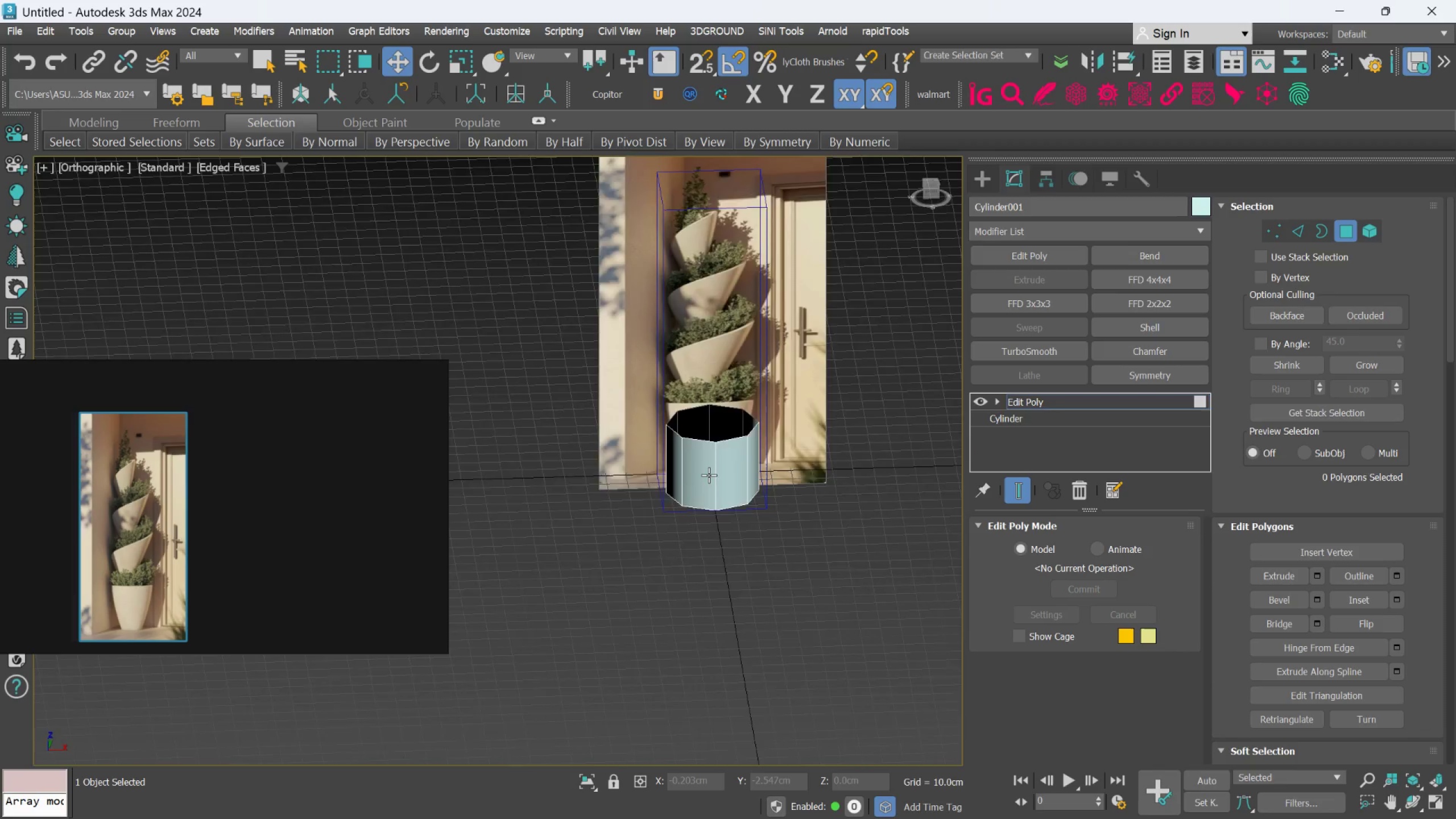 
scroll: coordinate [730, 450], scroll_direction: down, amount: 2.0
 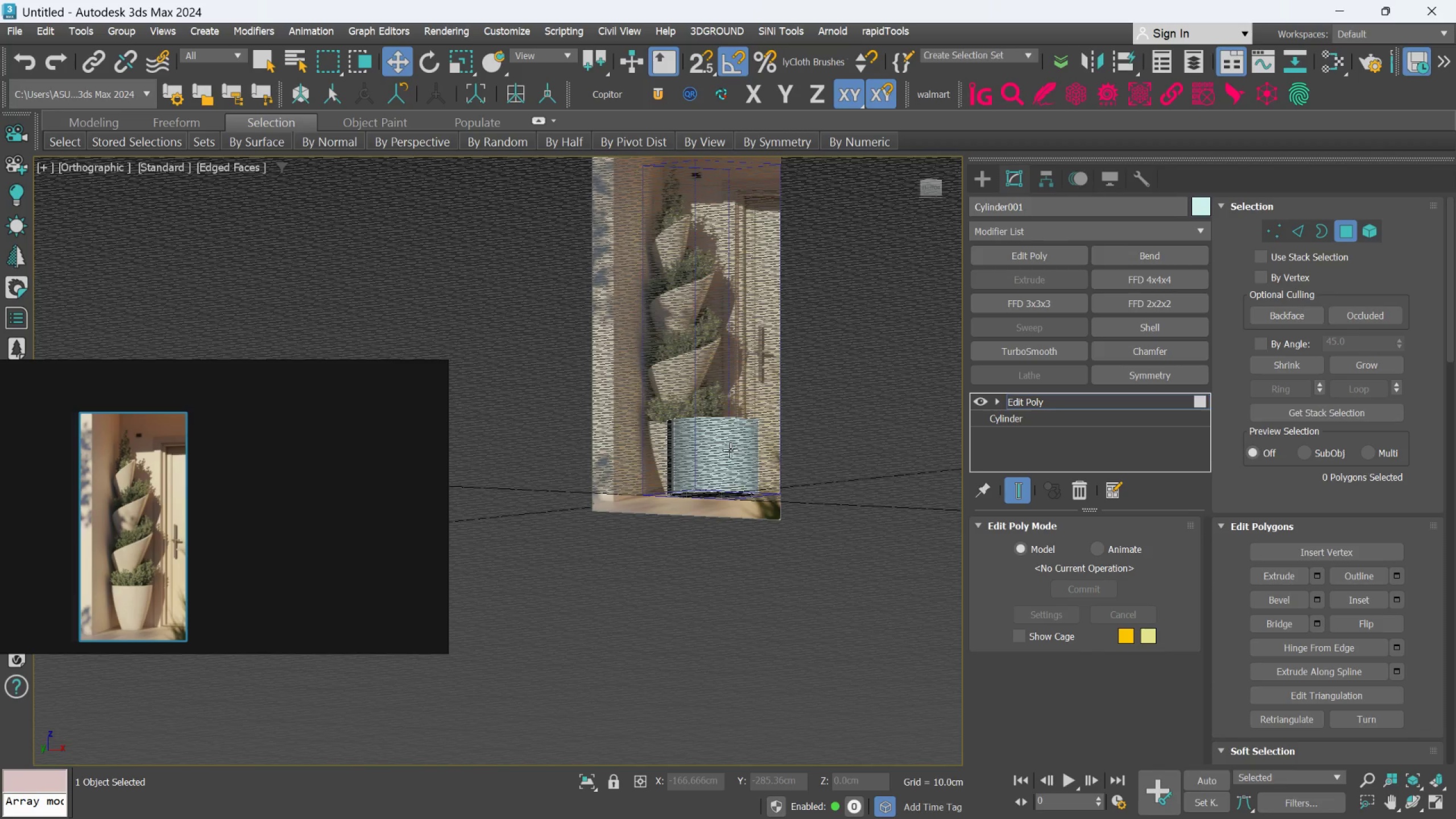 
key(F)
 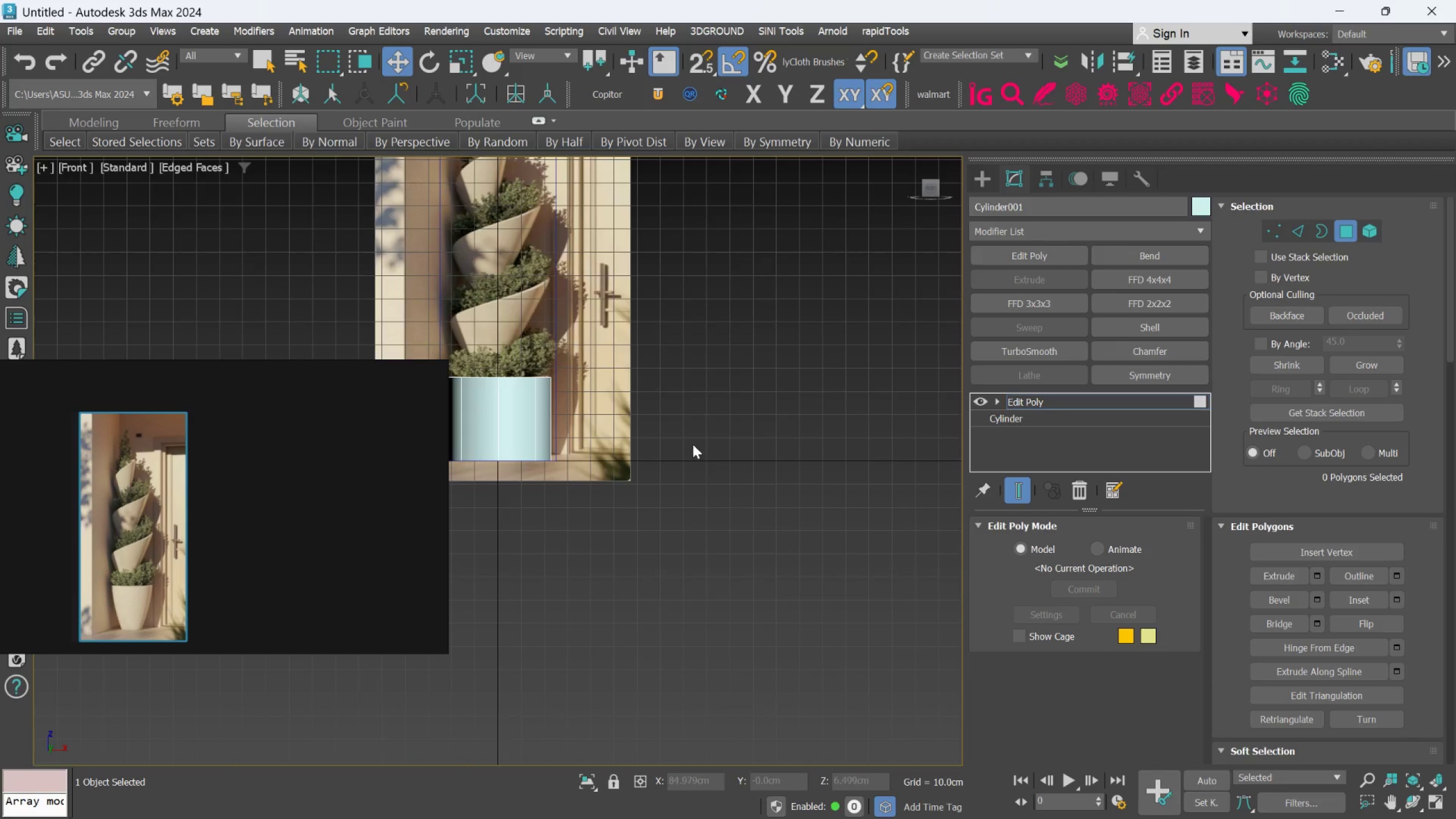 
scroll: coordinate [709, 475], scroll_direction: up, amount: 2.0
 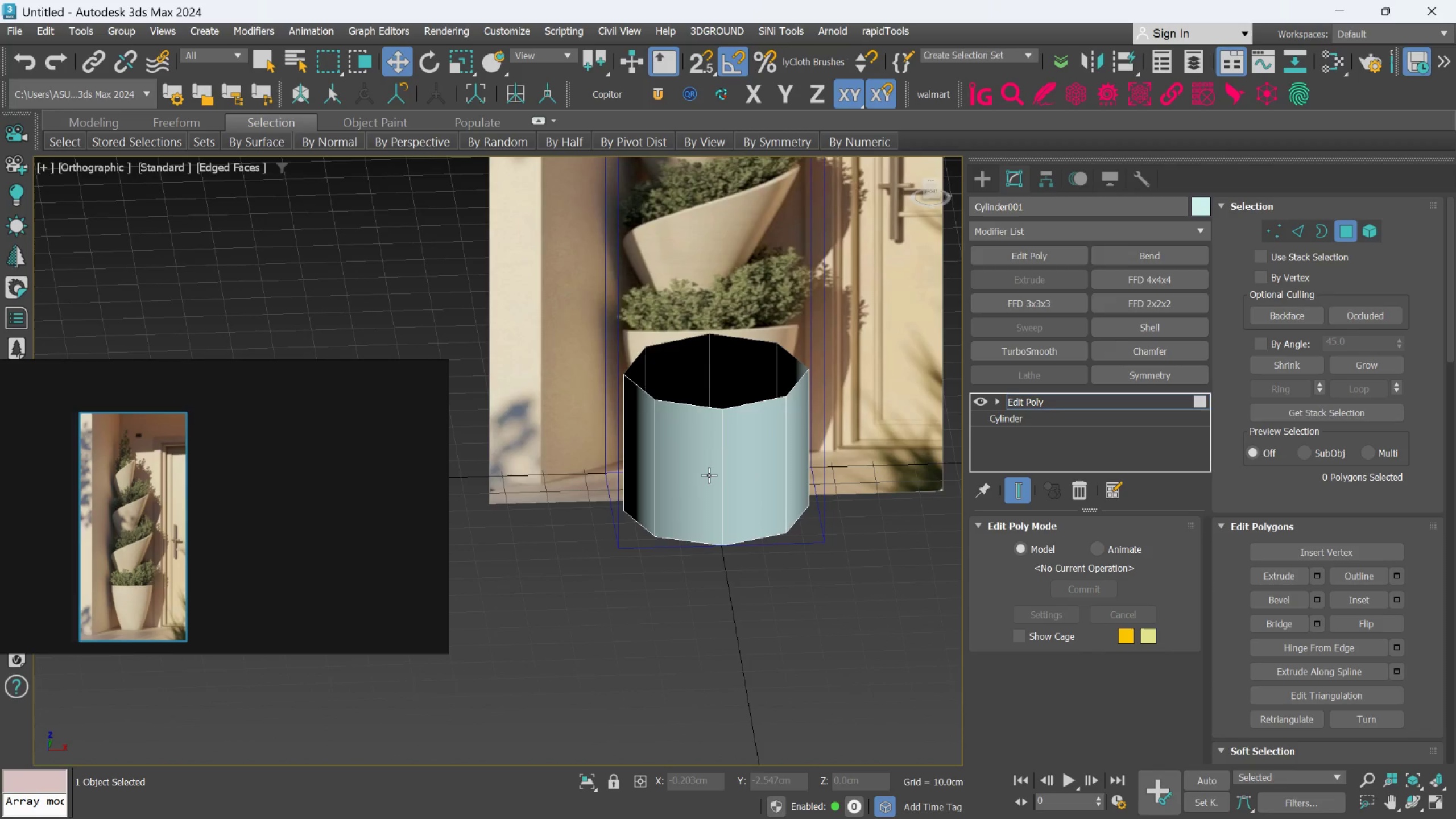 
scroll: coordinate [683, 437], scroll_direction: down, amount: 2.0
 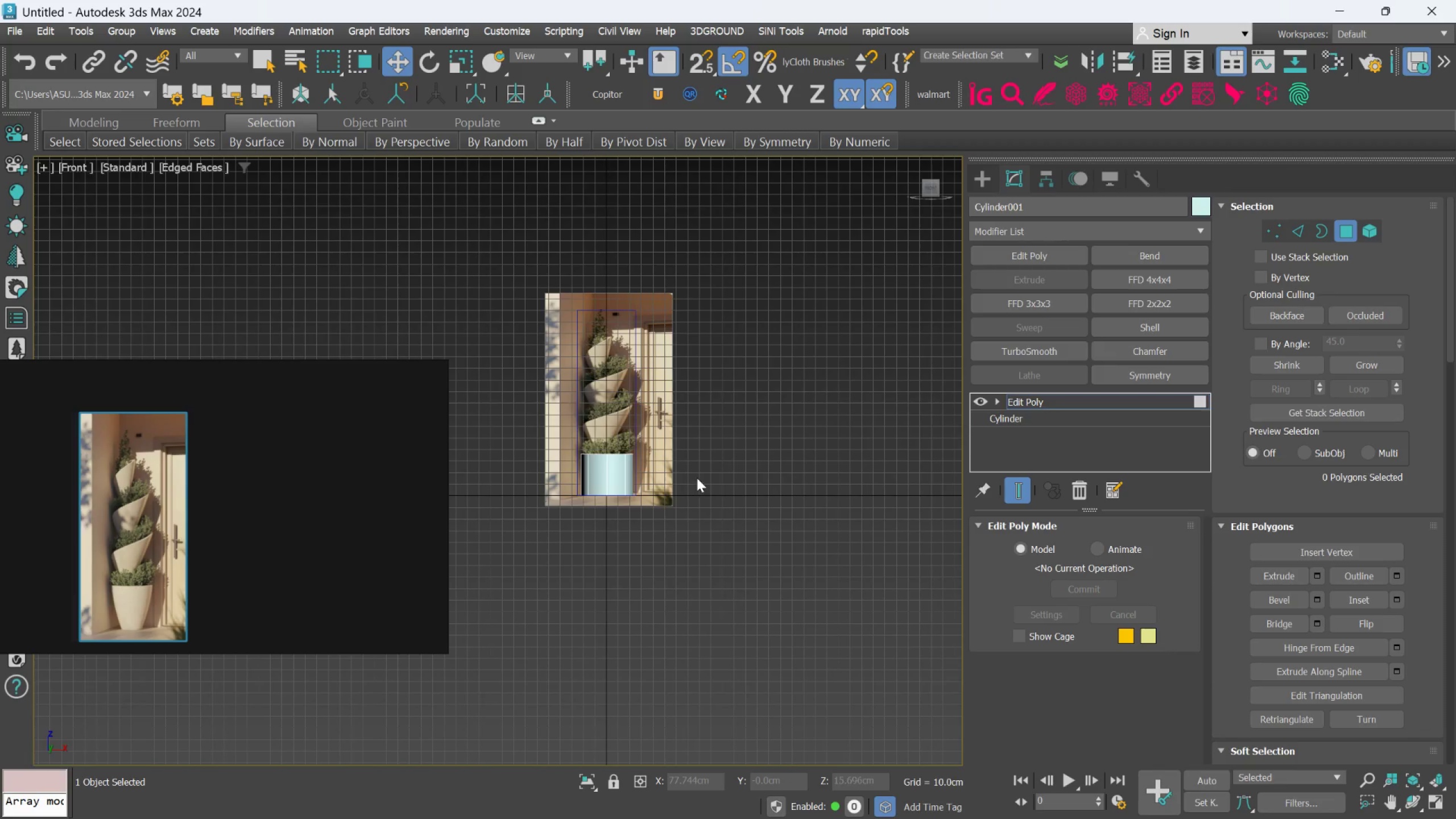 
key(Alt+AltLeft)
 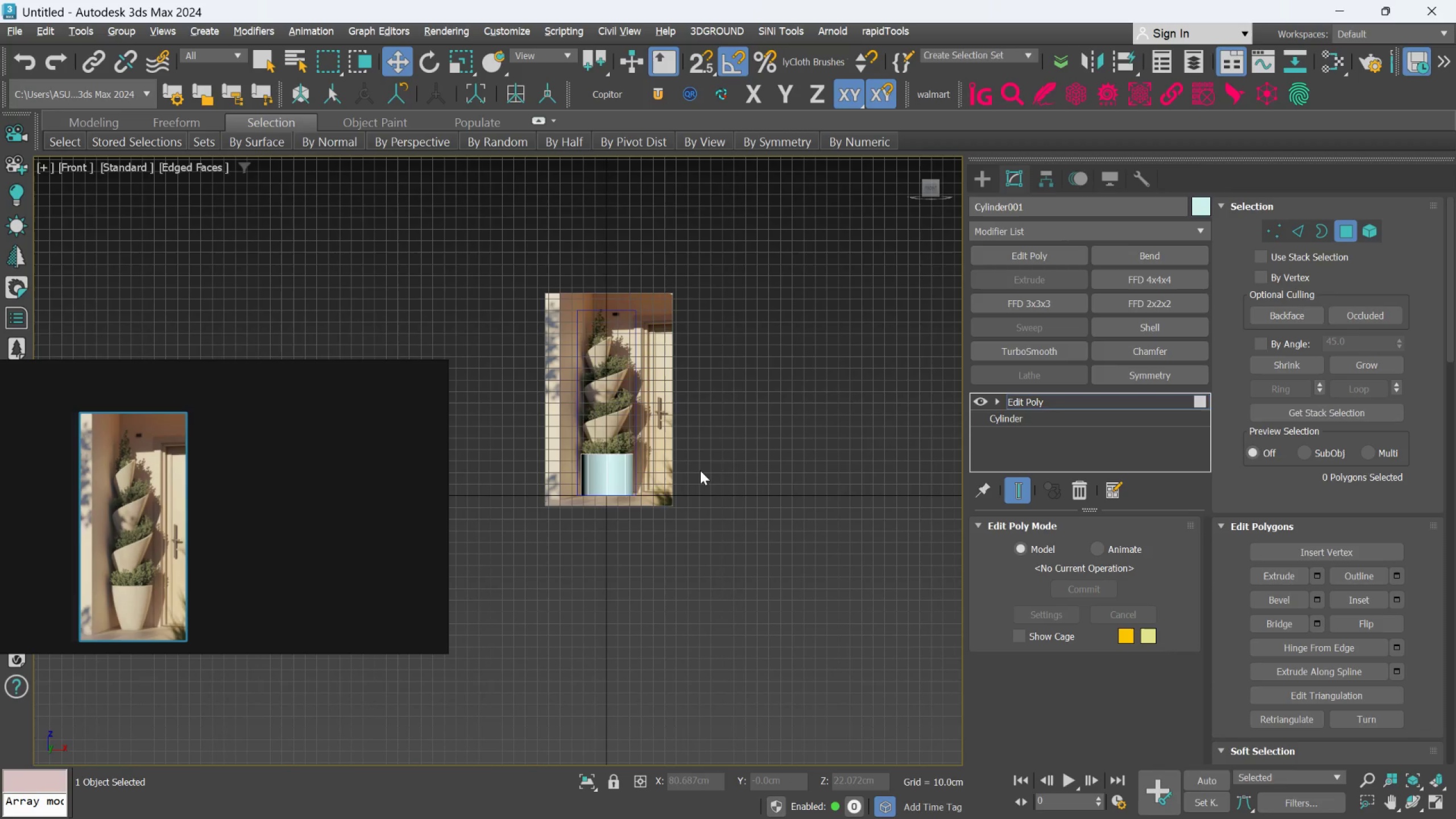 
key(Alt+X)
 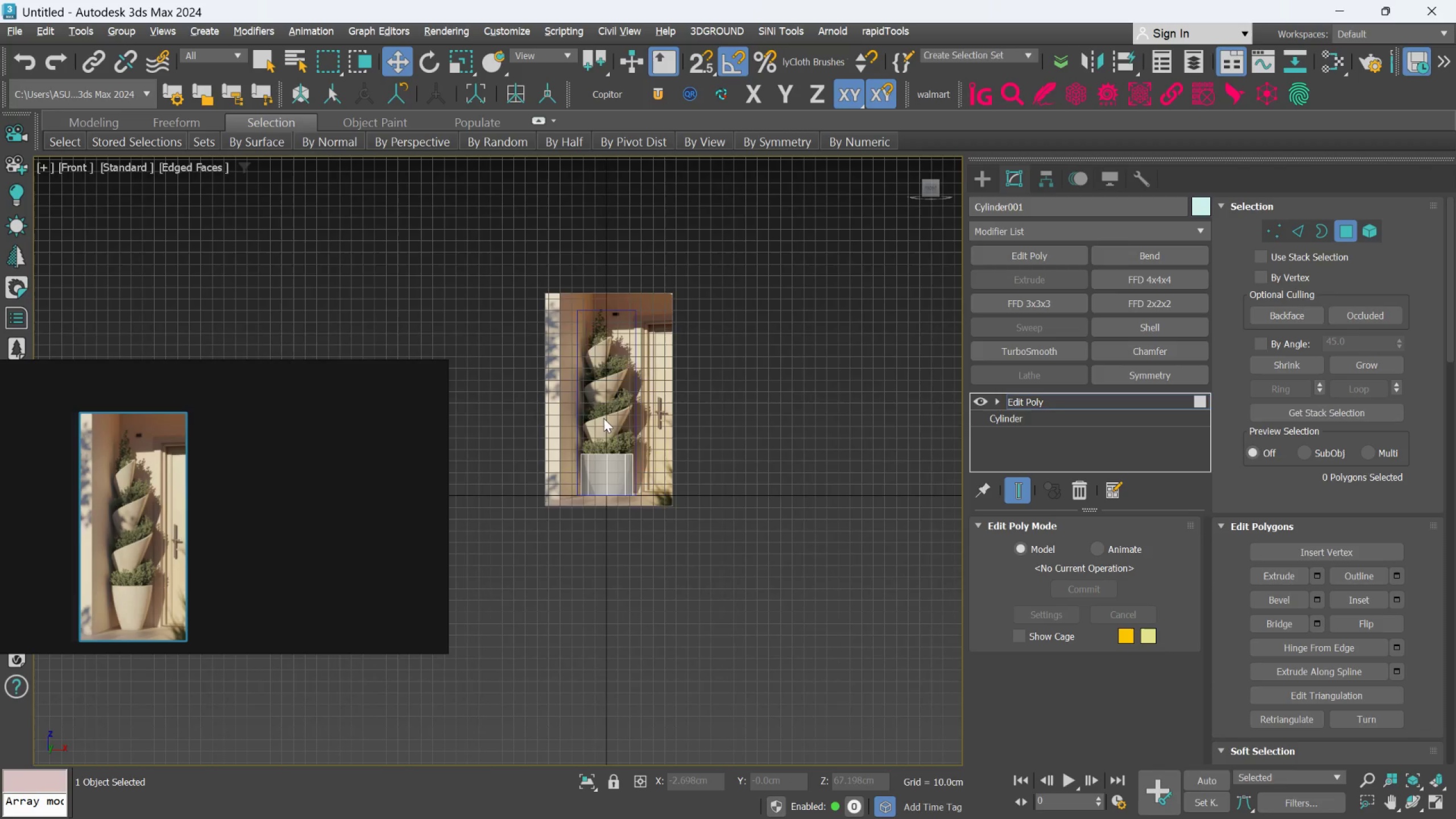 
scroll: coordinate [605, 428], scroll_direction: up, amount: 4.0
 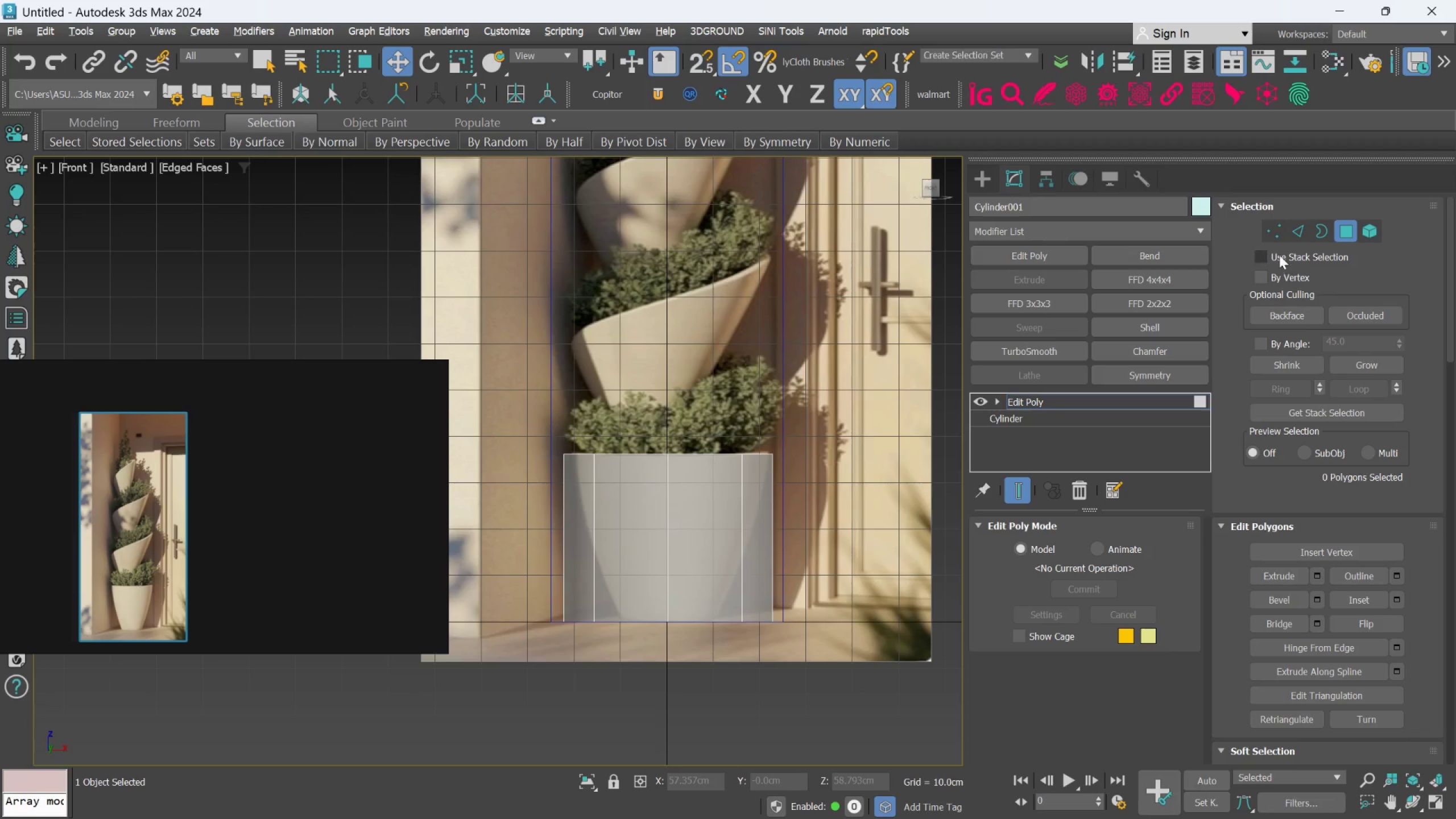 
left_click([1271, 231])
 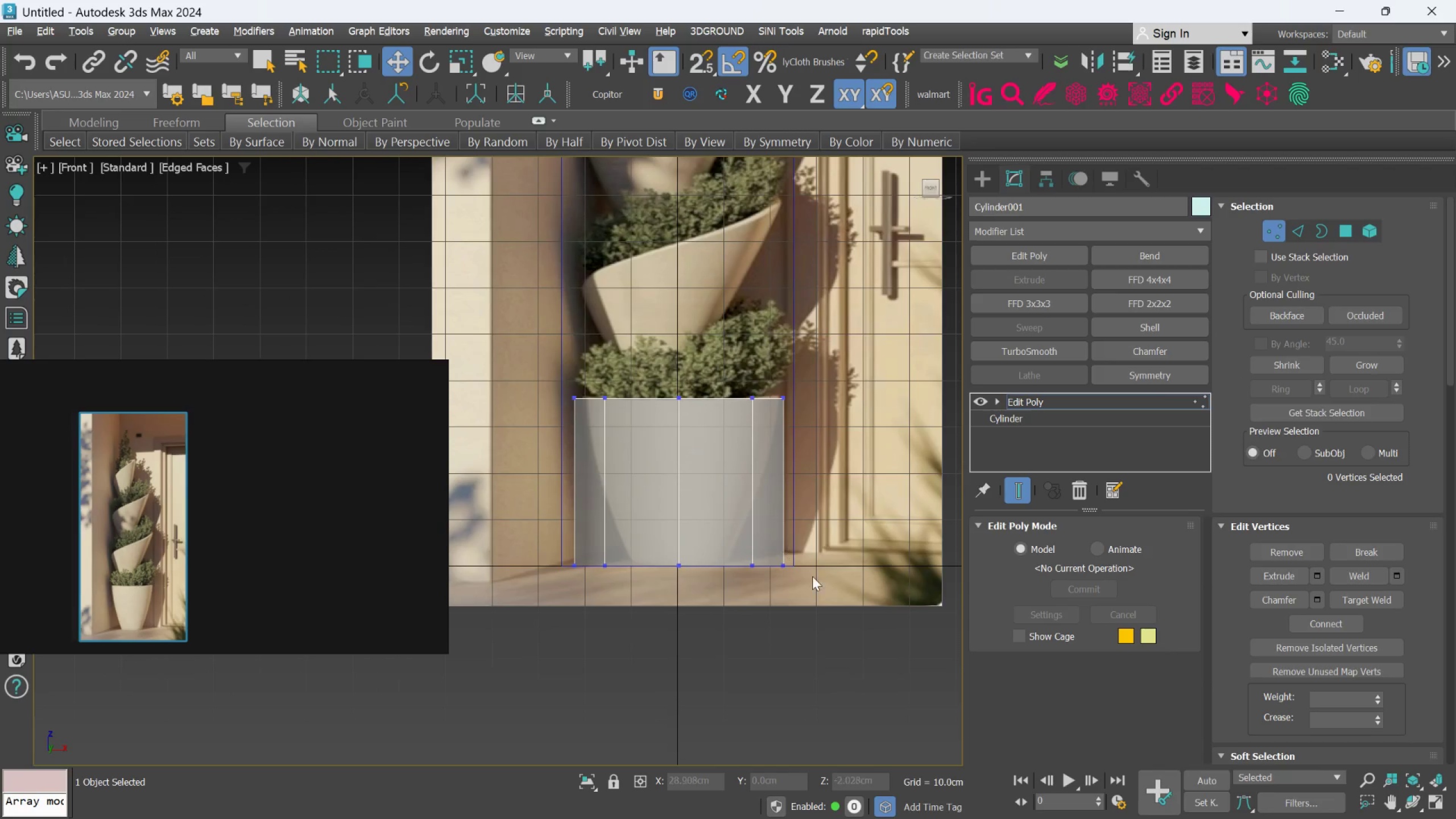 
left_click_drag(start_coordinate=[820, 586], to_coordinate=[526, 526])
 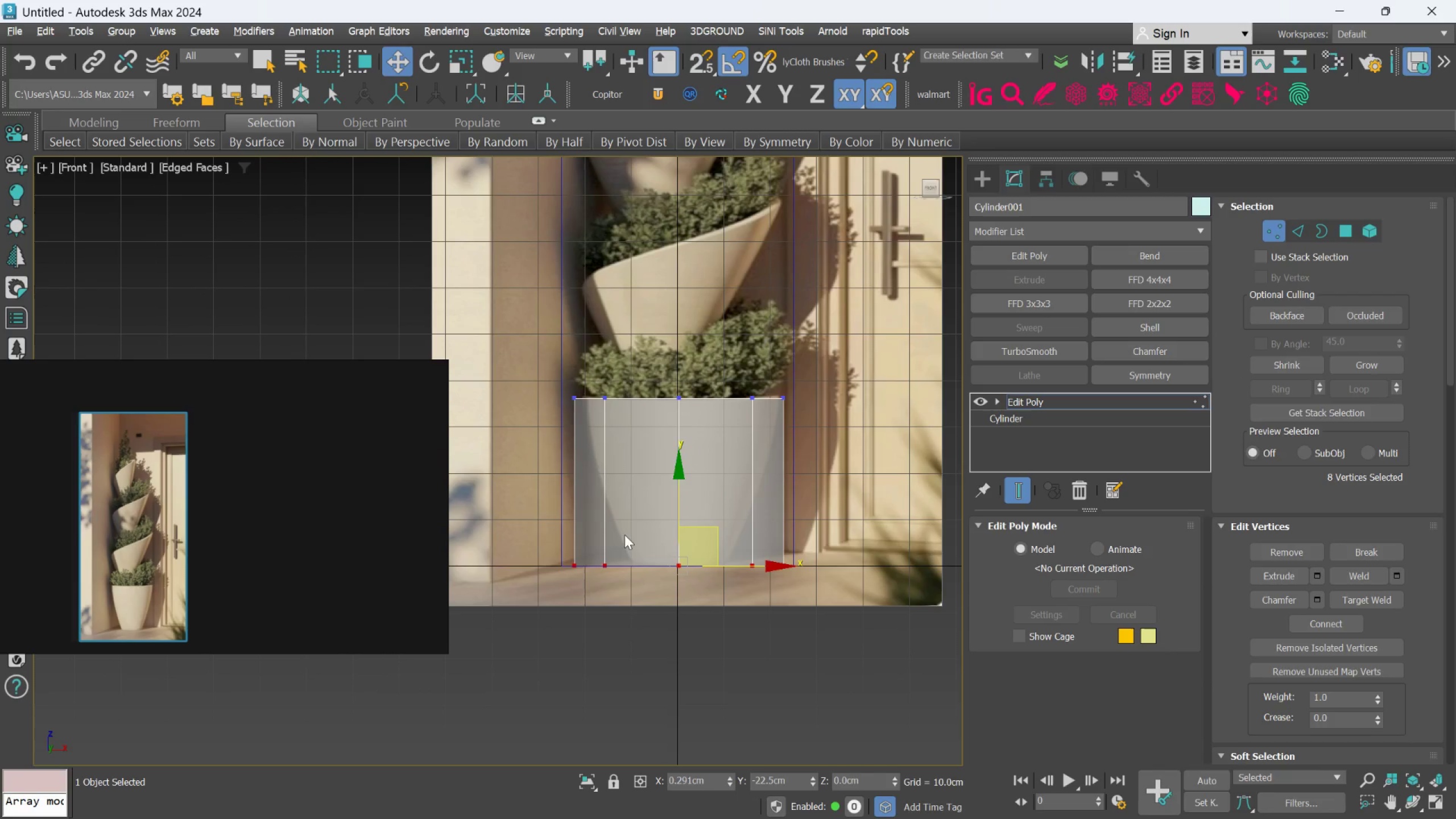 
key(R)
 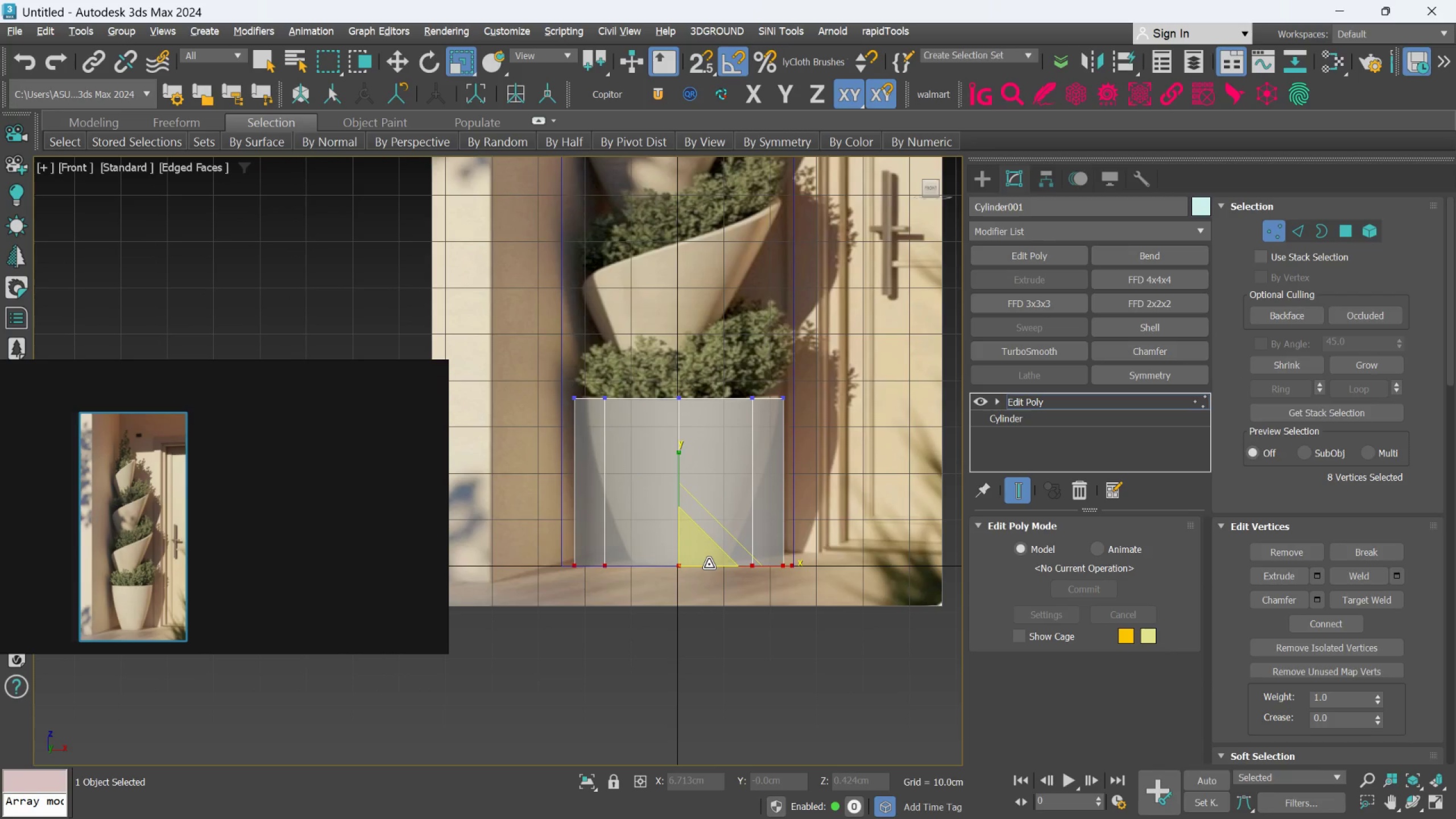 
left_click_drag(start_coordinate=[708, 562], to_coordinate=[683, 624])
 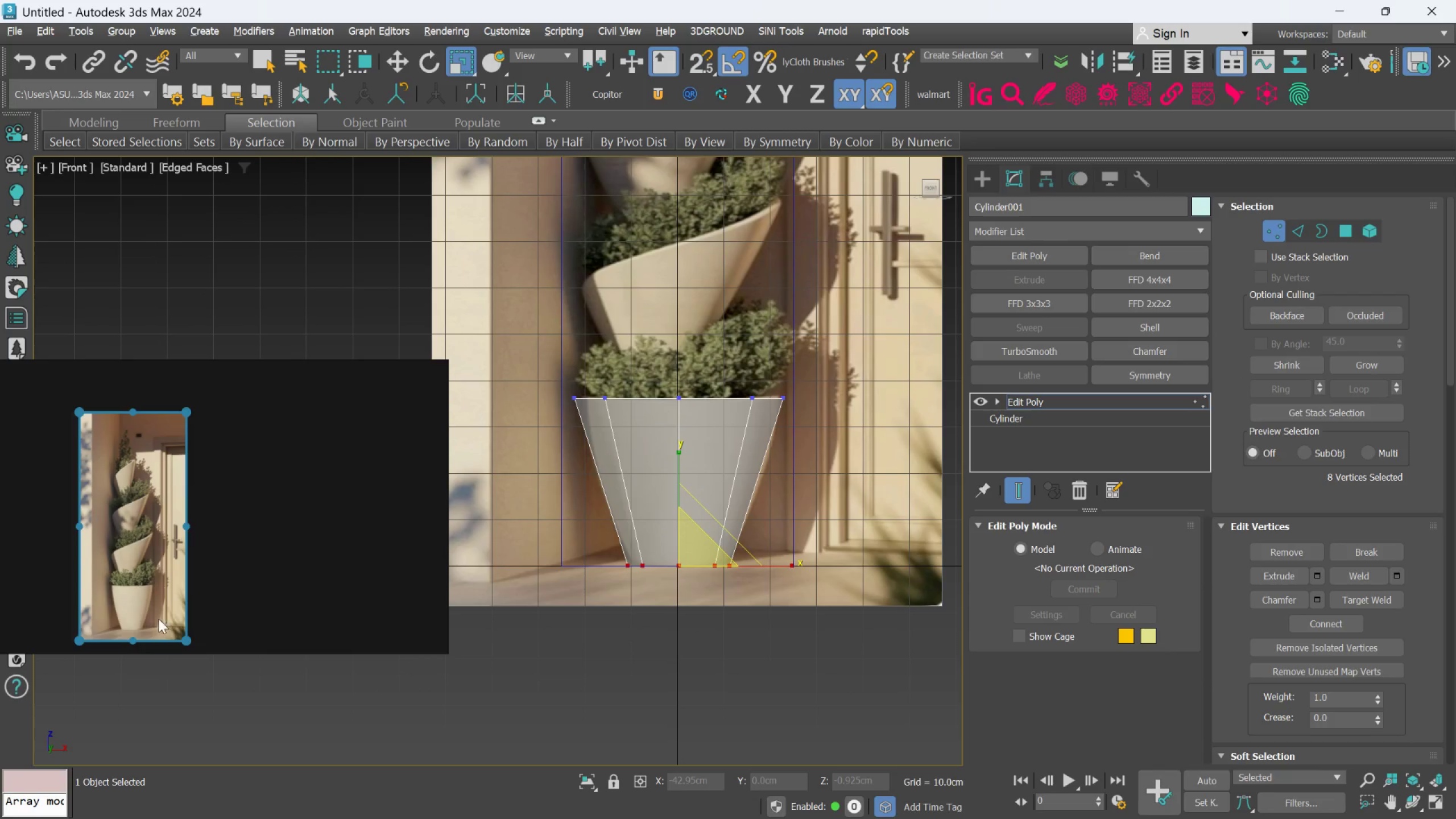 
scroll: coordinate [643, 522], scroll_direction: up, amount: 4.0
 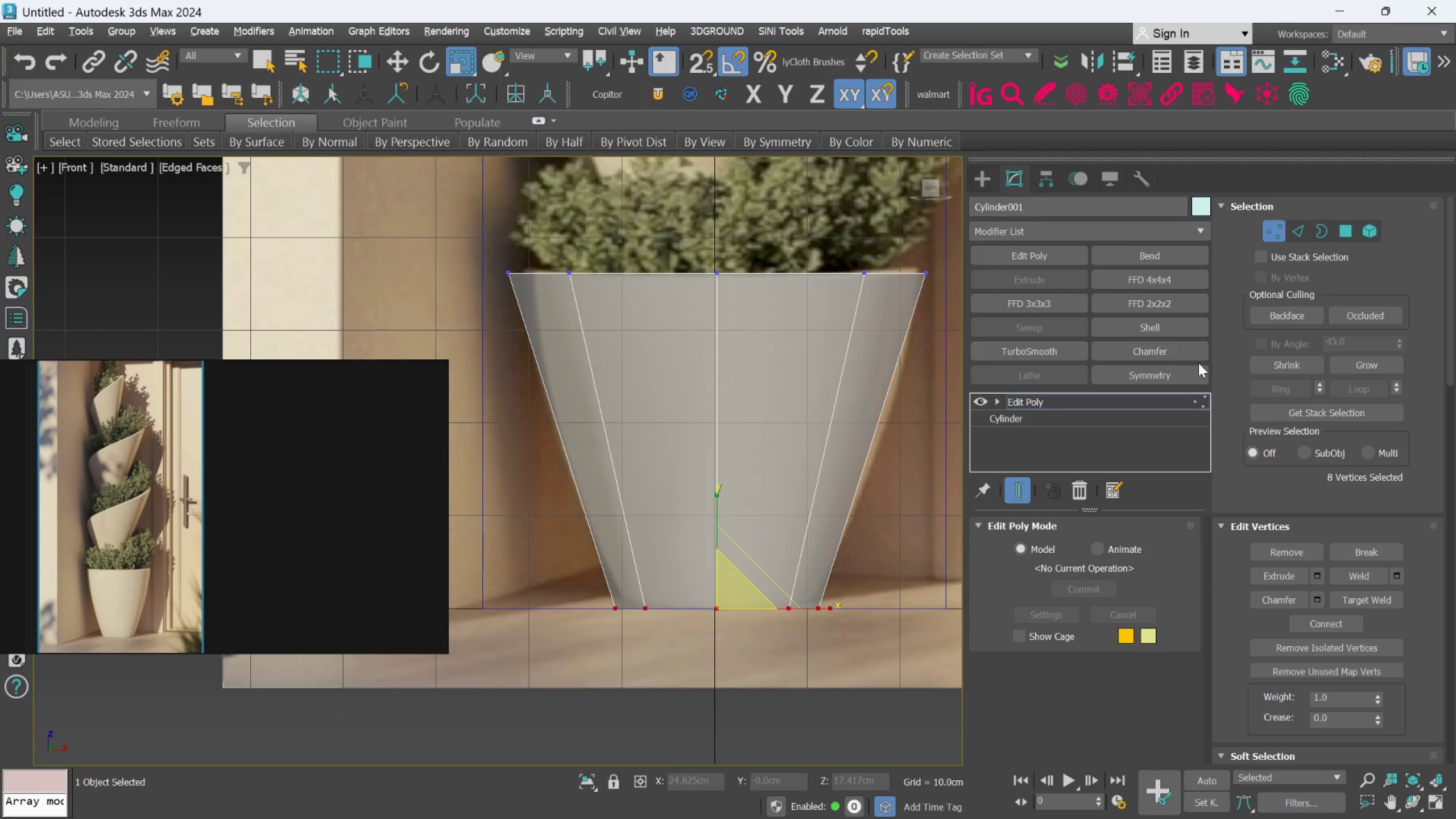 
key(Control+Z)
 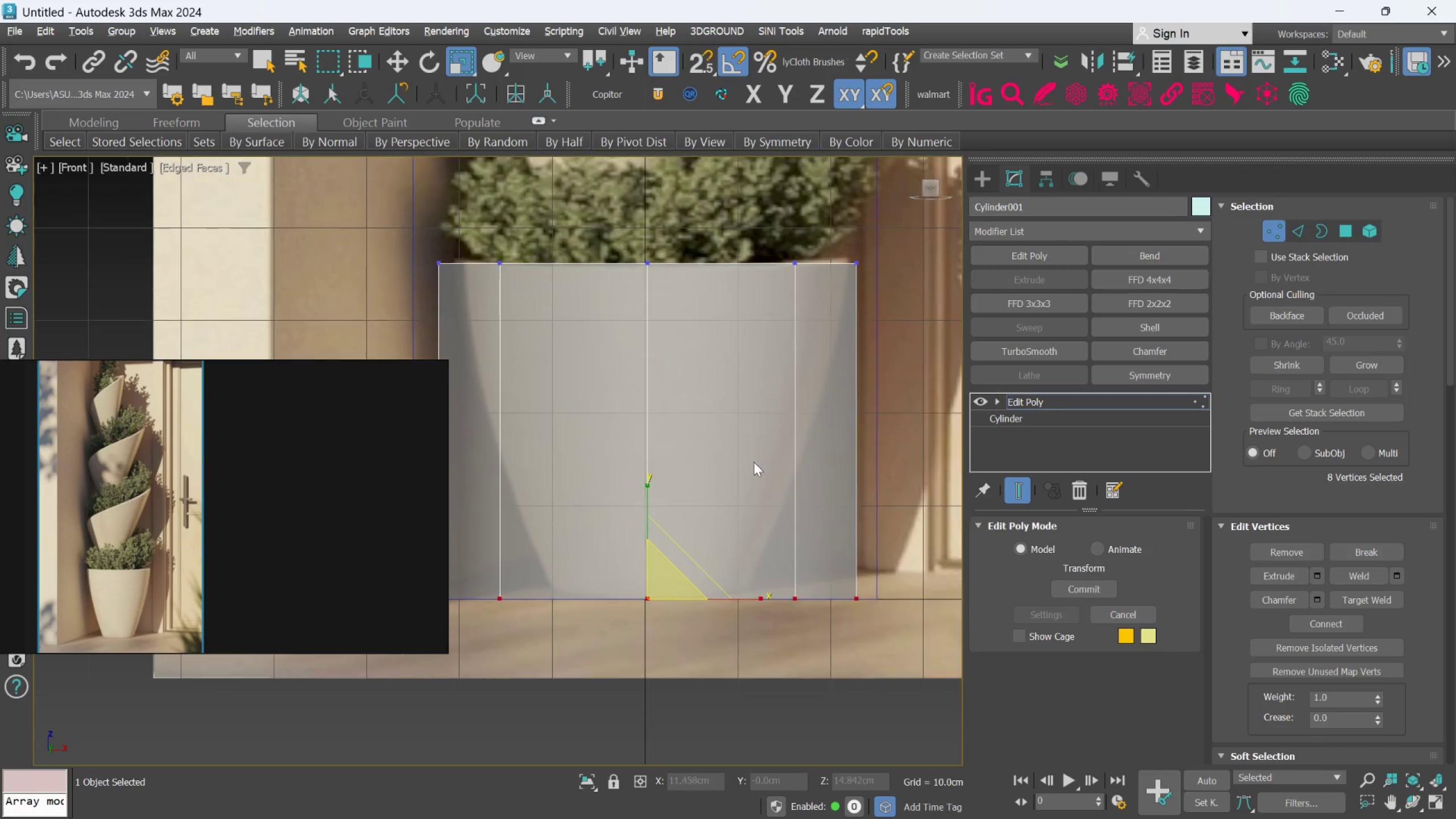 
scroll: coordinate [798, 436], scroll_direction: down, amount: 1.0
 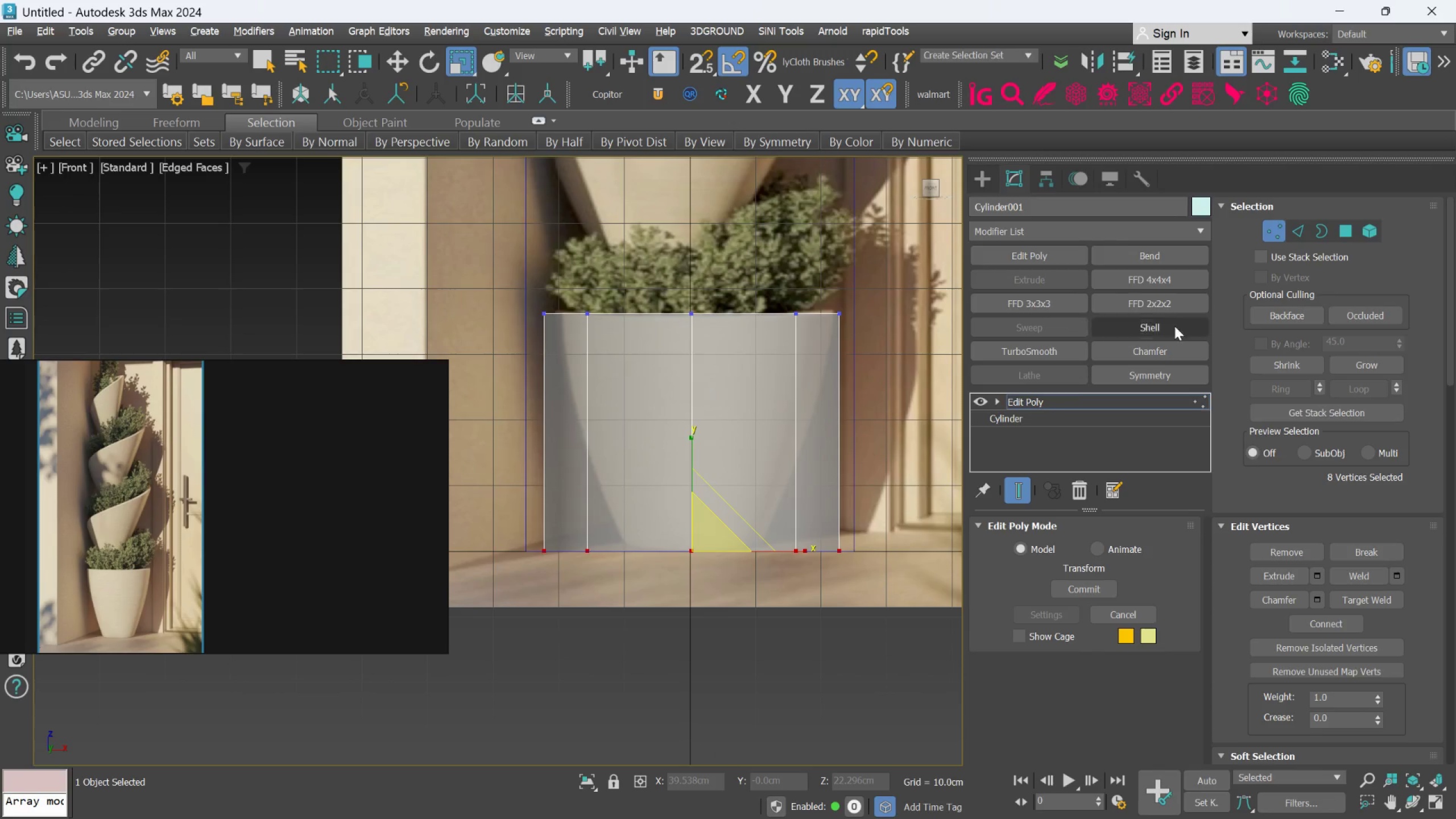 
wait(7.76)
 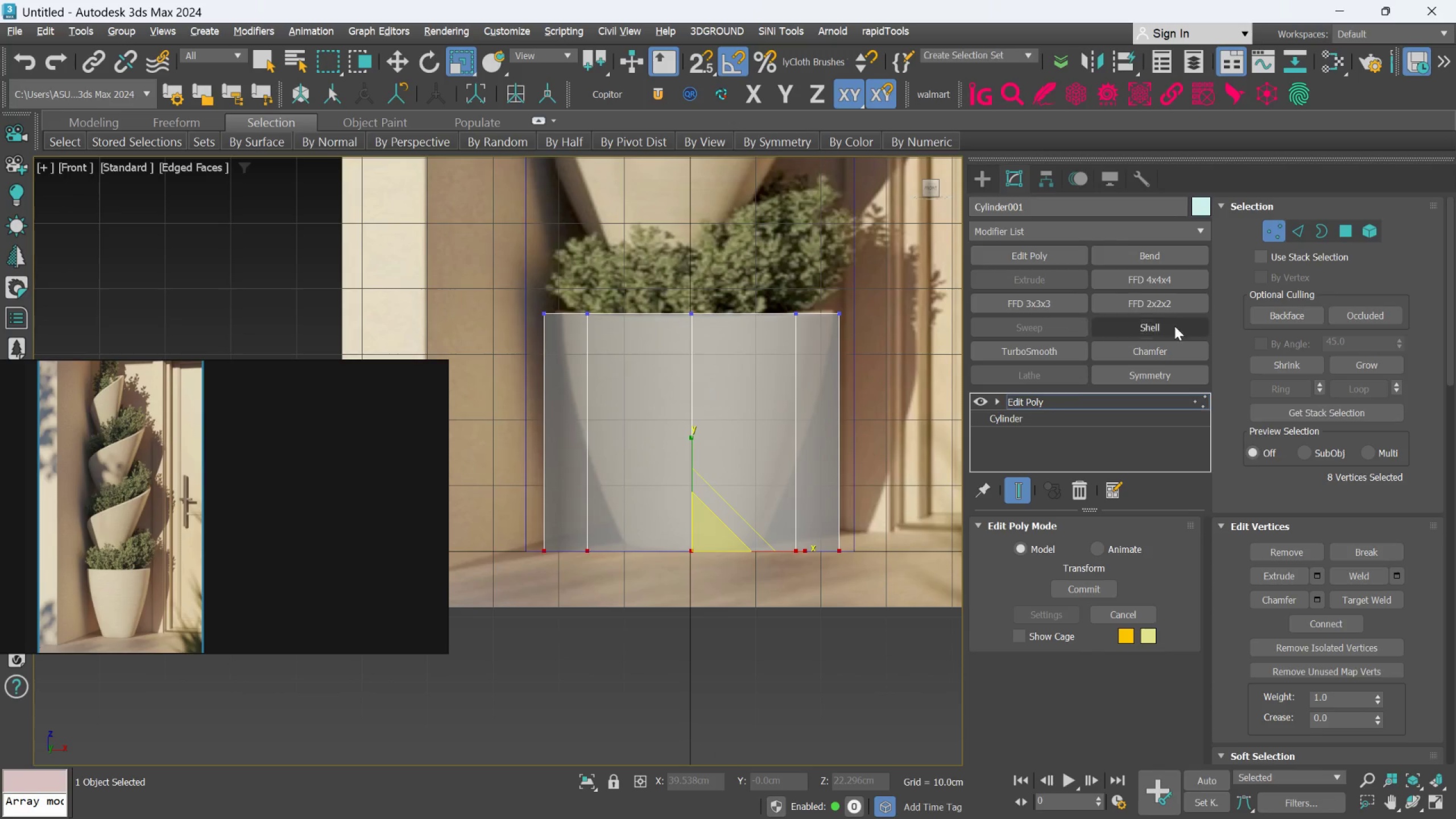 
left_click([1302, 235])
 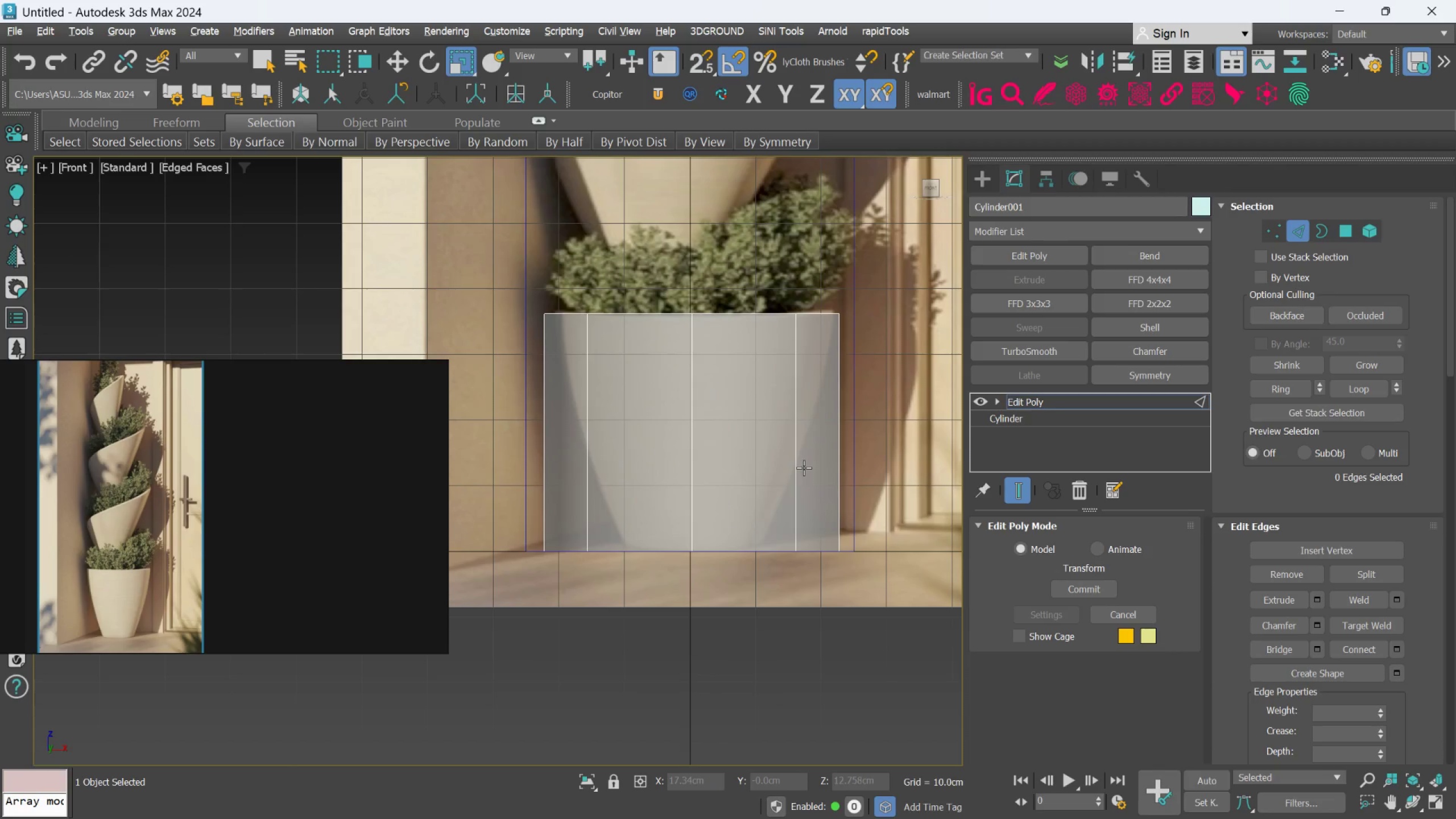 
left_click([803, 466])
 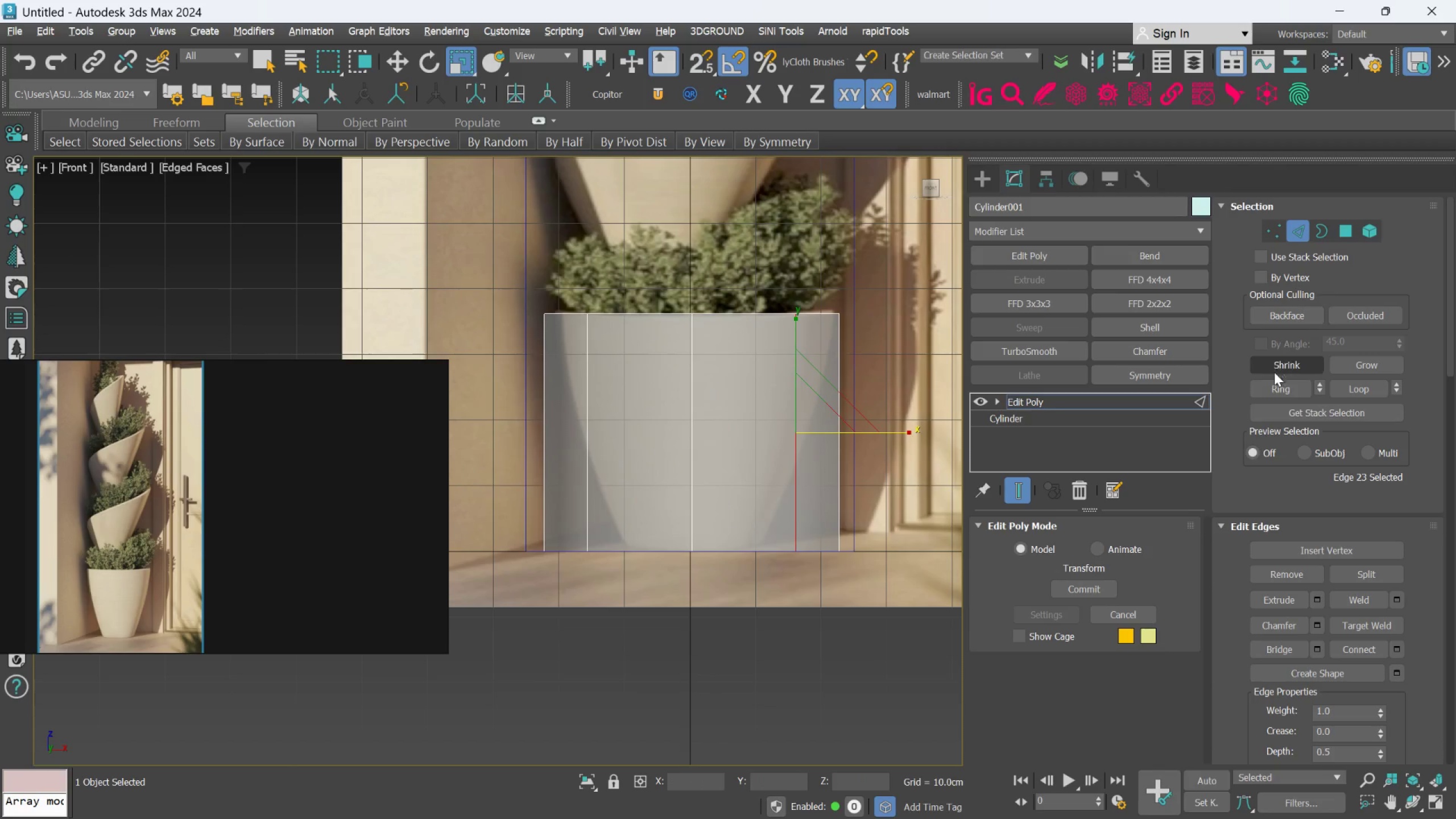 
left_click([1274, 381])
 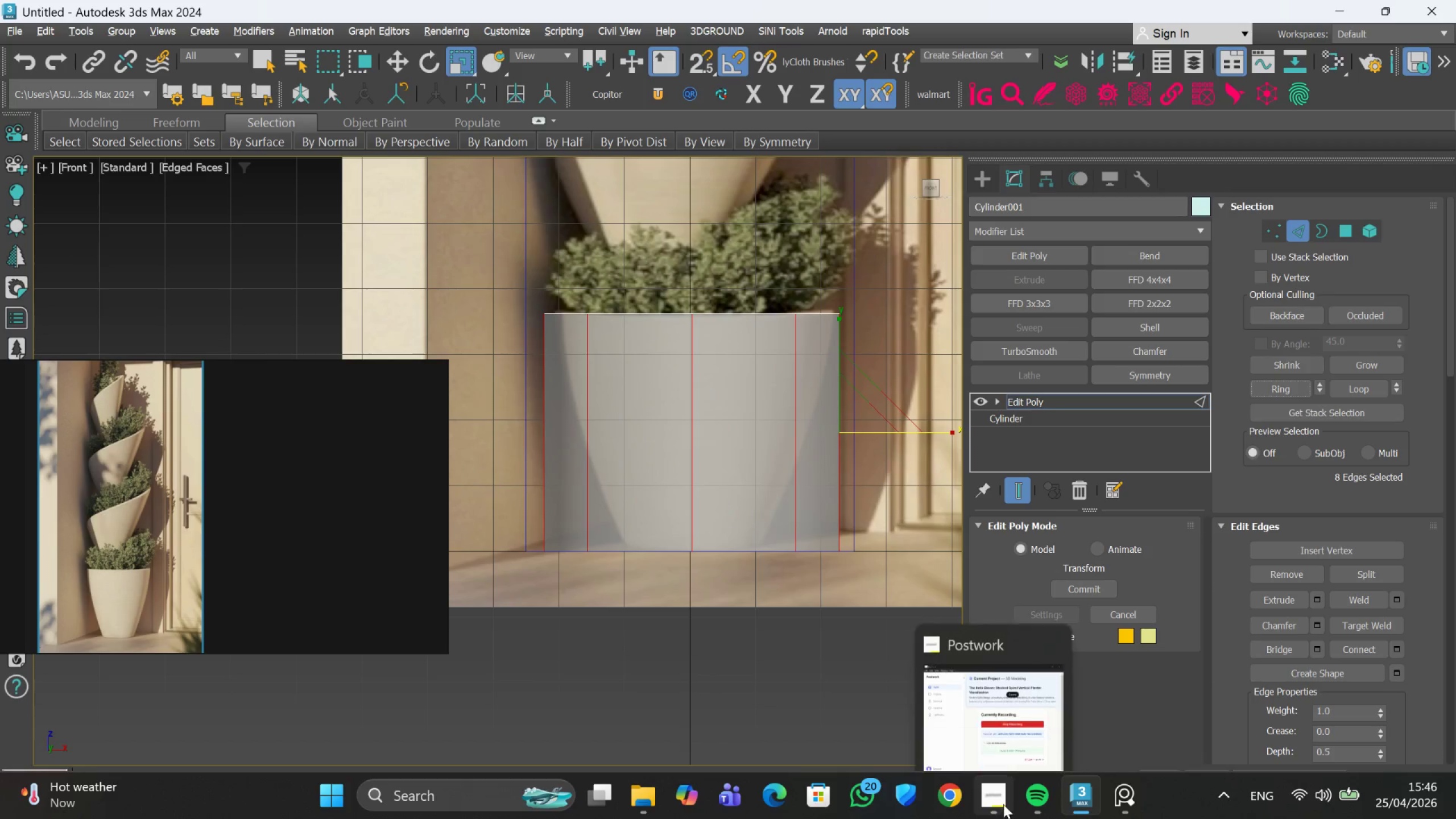 
left_click([1005, 735])